 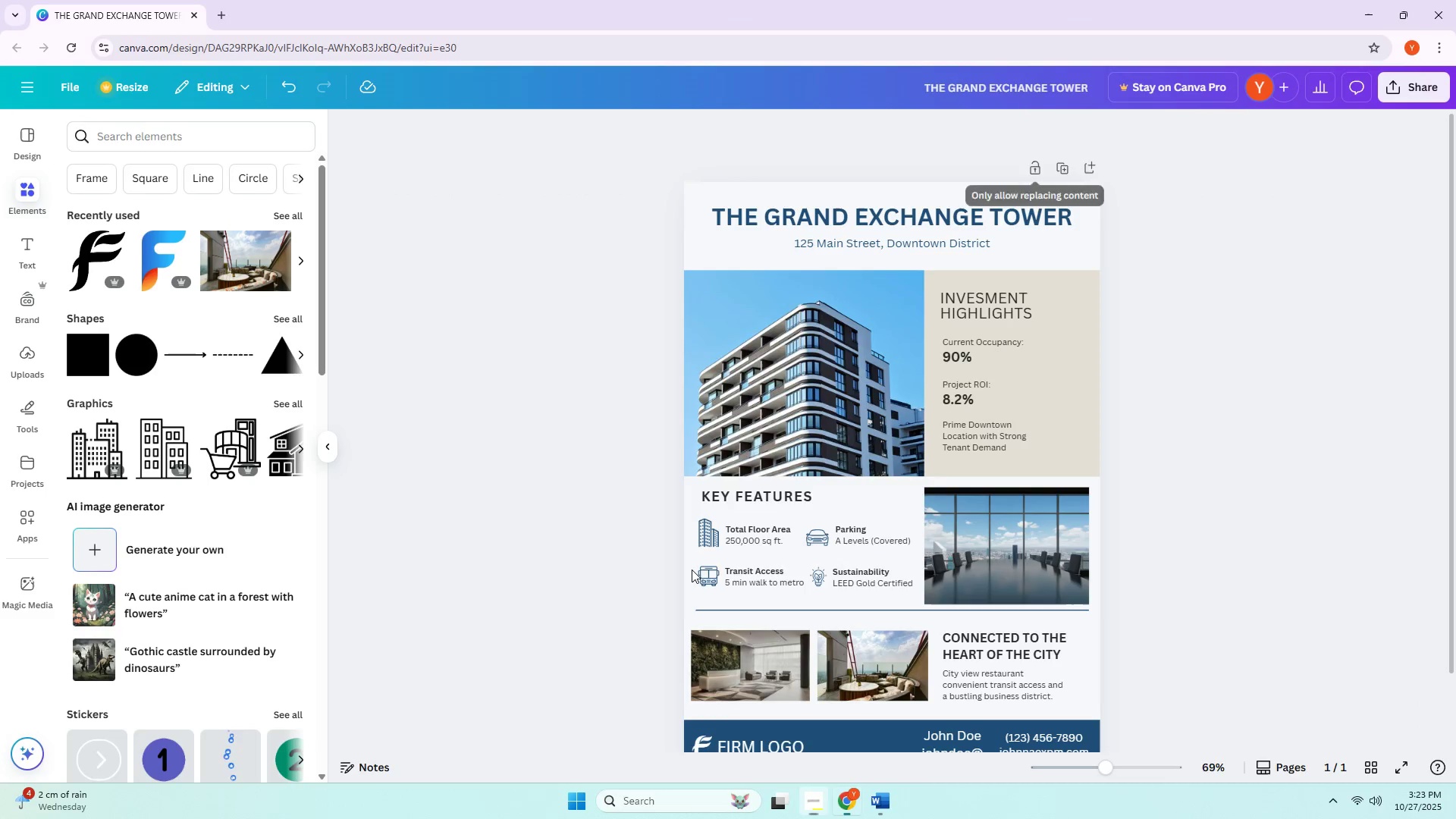 
key(Alt+Tab)
 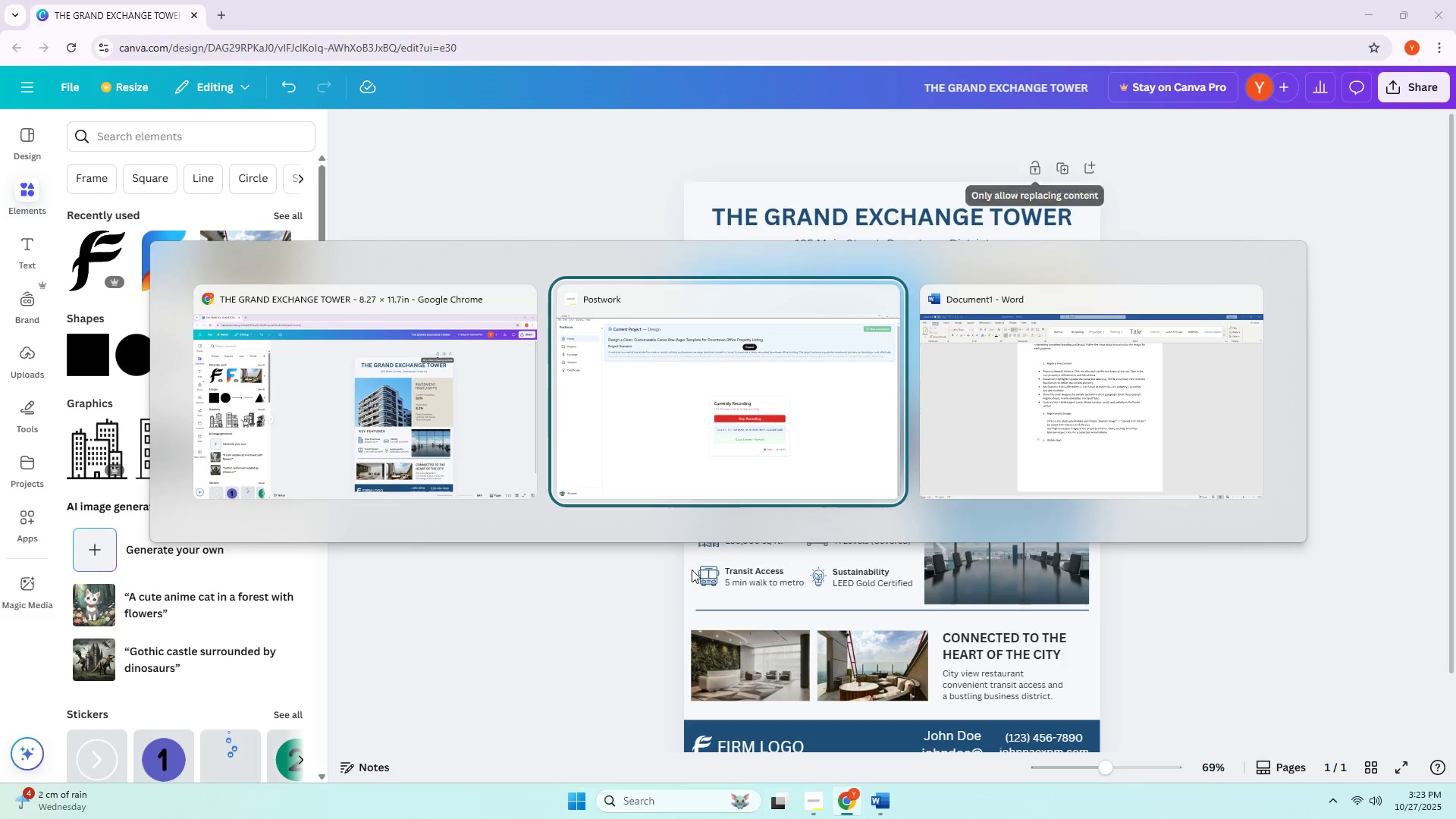 
key(Alt+Tab)
 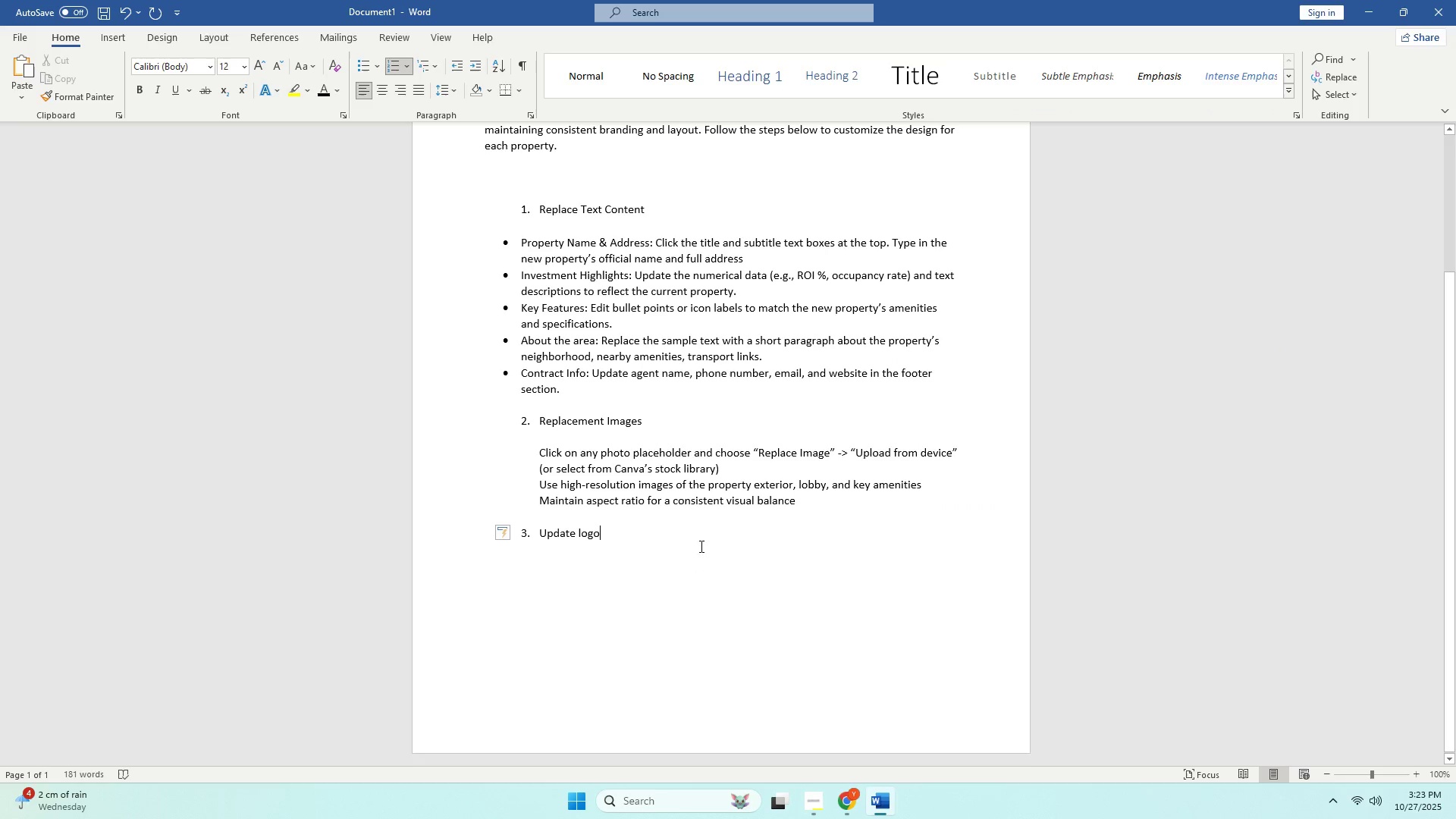 
left_click([659, 530])
 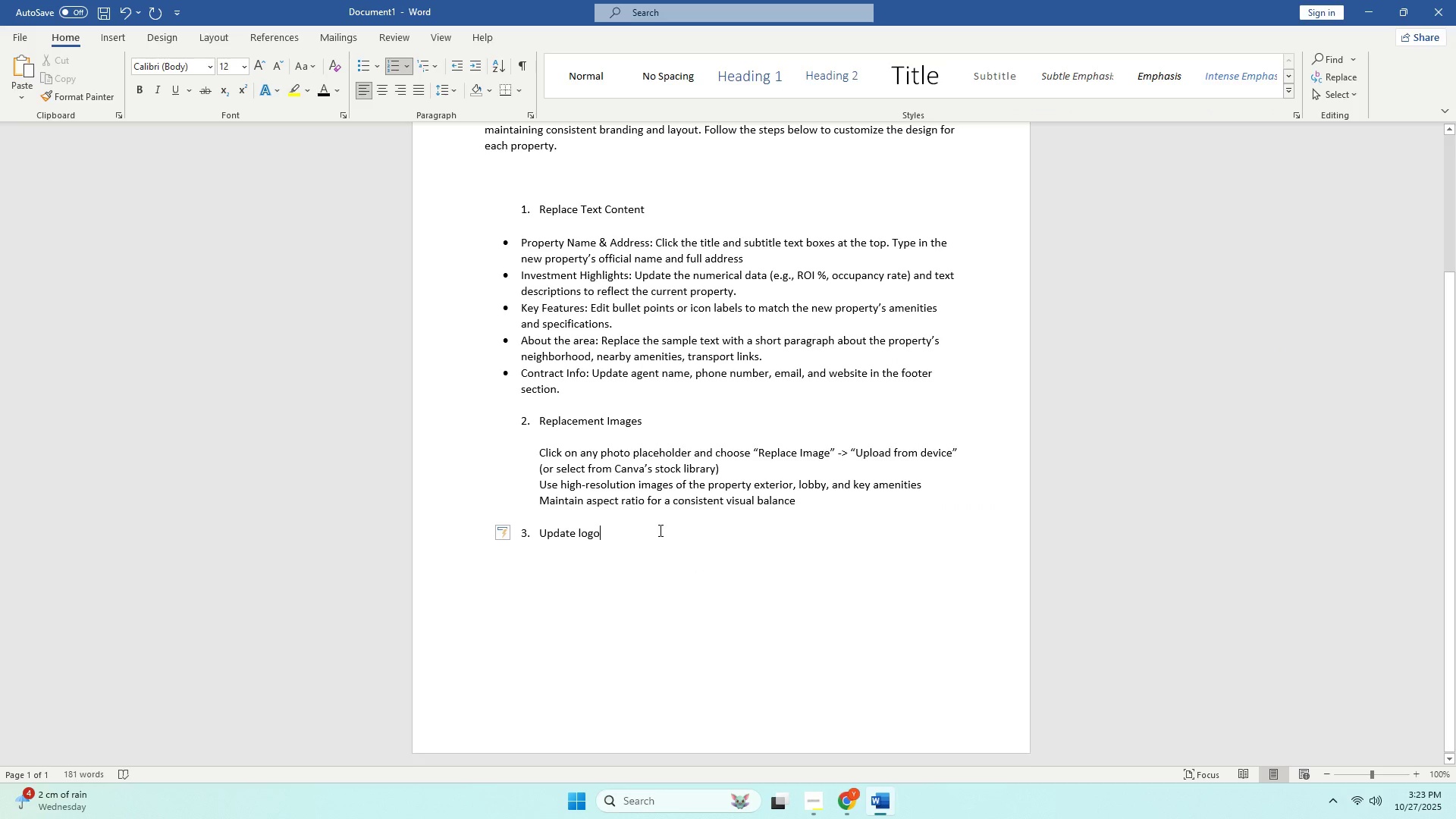 
type( and Brand Colors)
 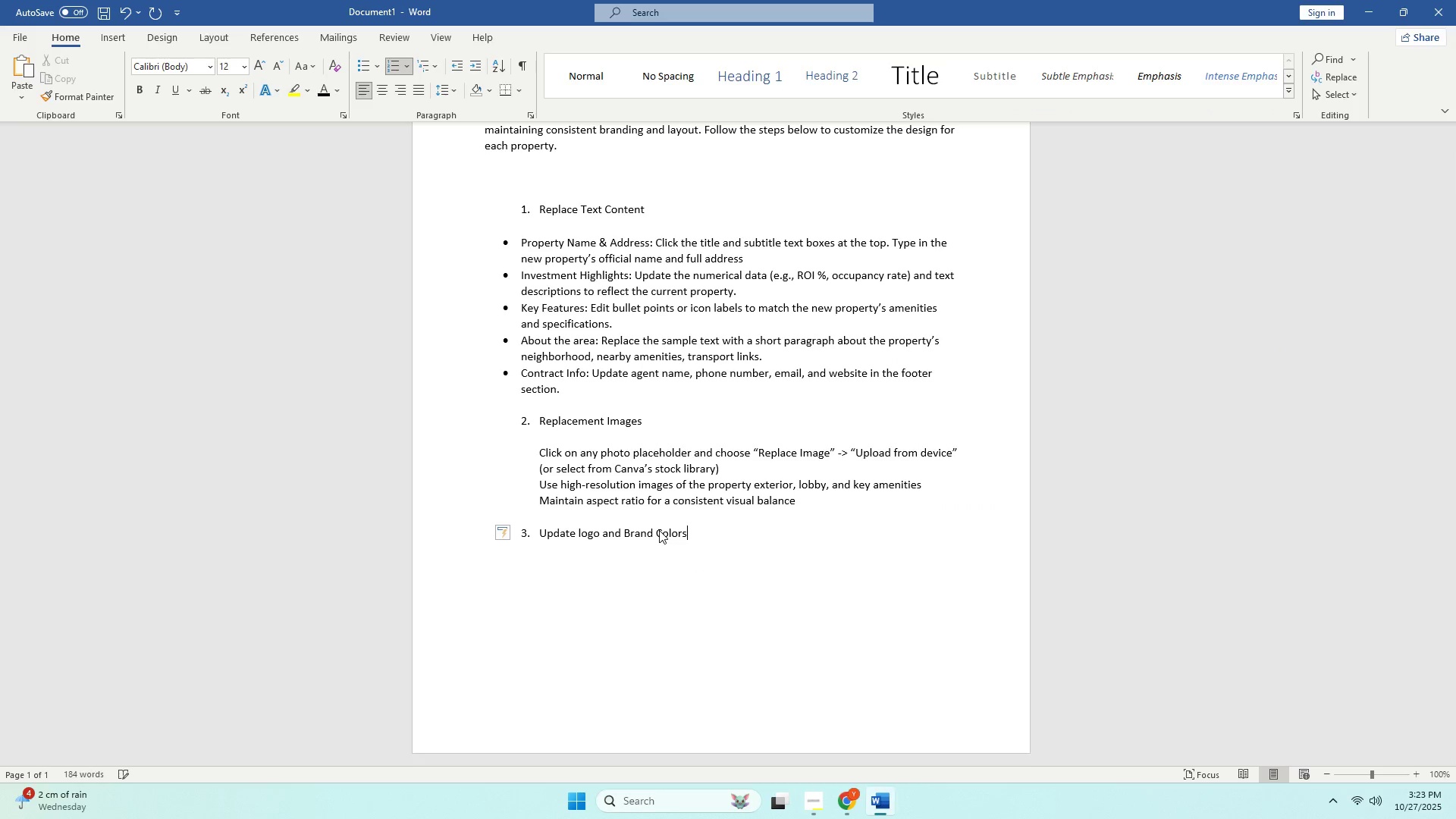 
key(Enter)
 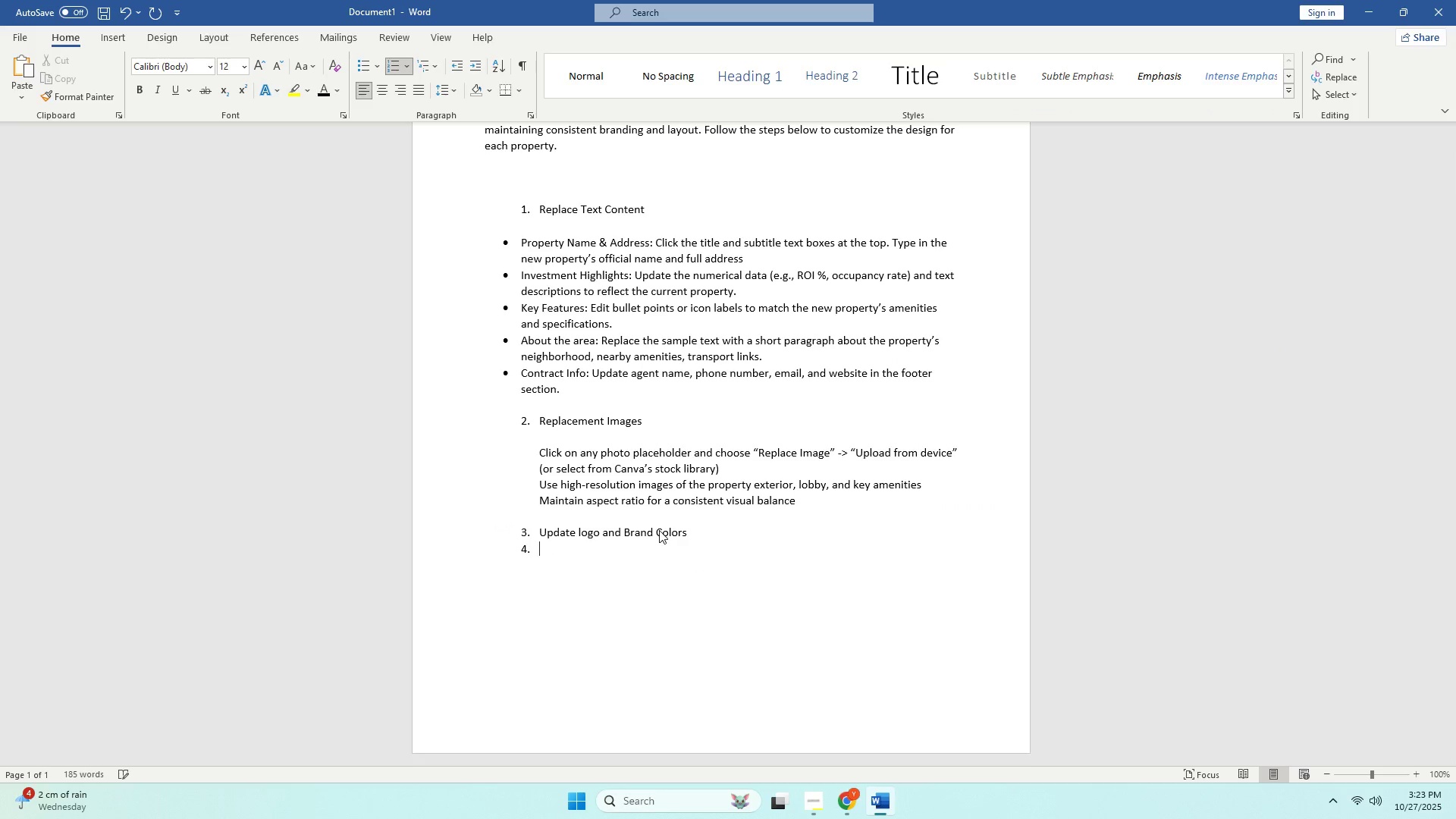 
key(Backspace)
 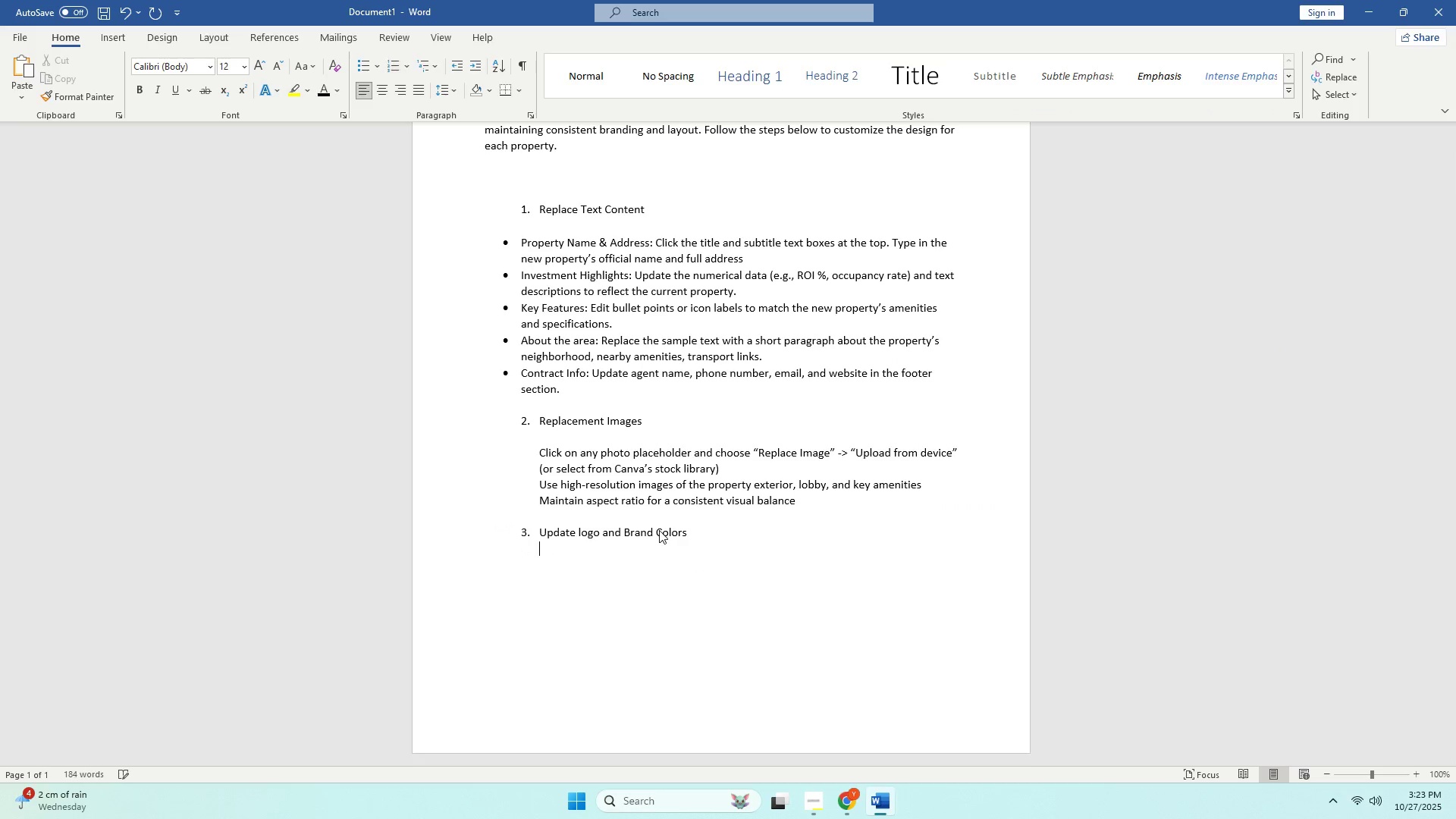 
key(Enter)
 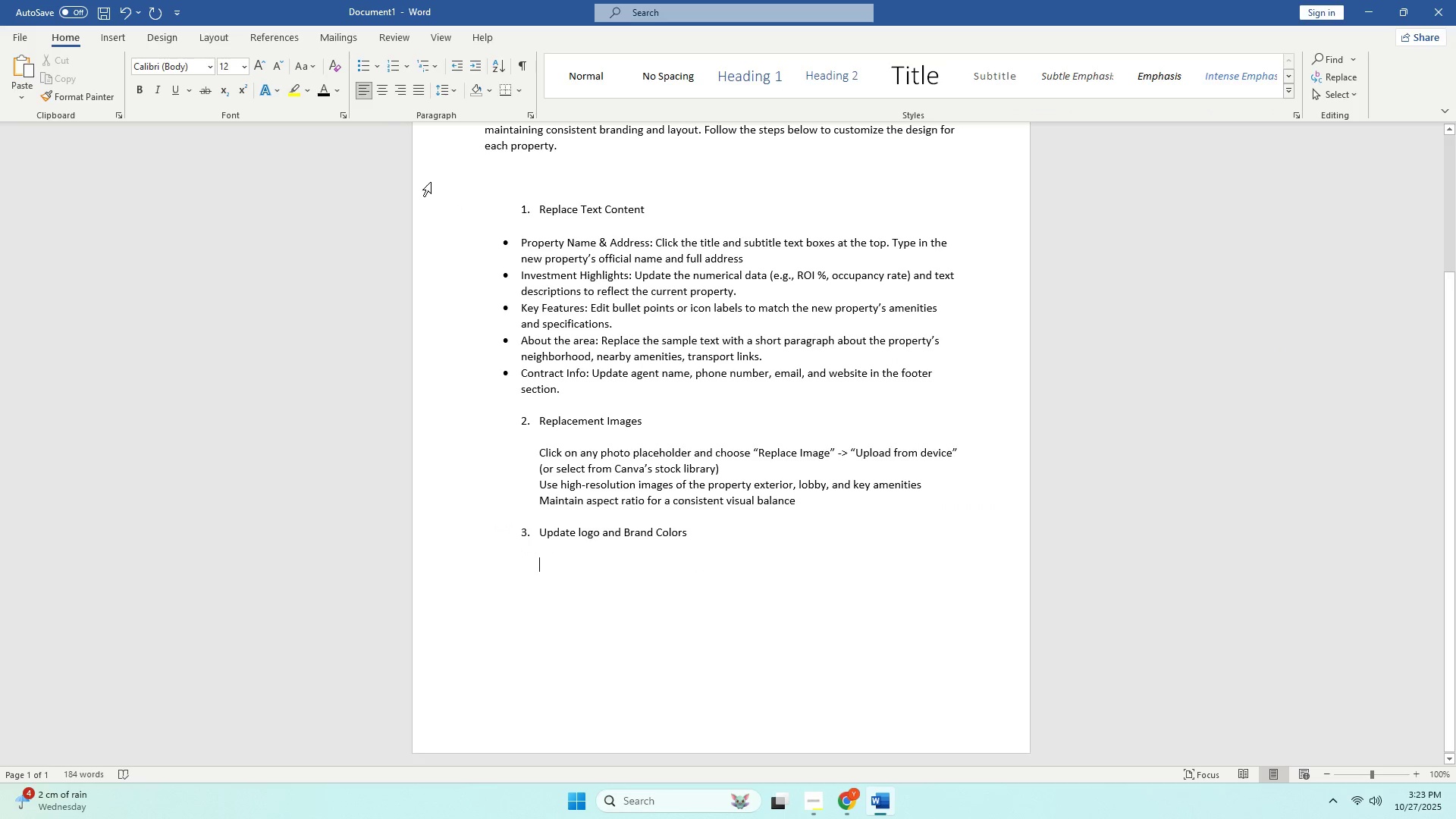 
left_click([363, 61])
 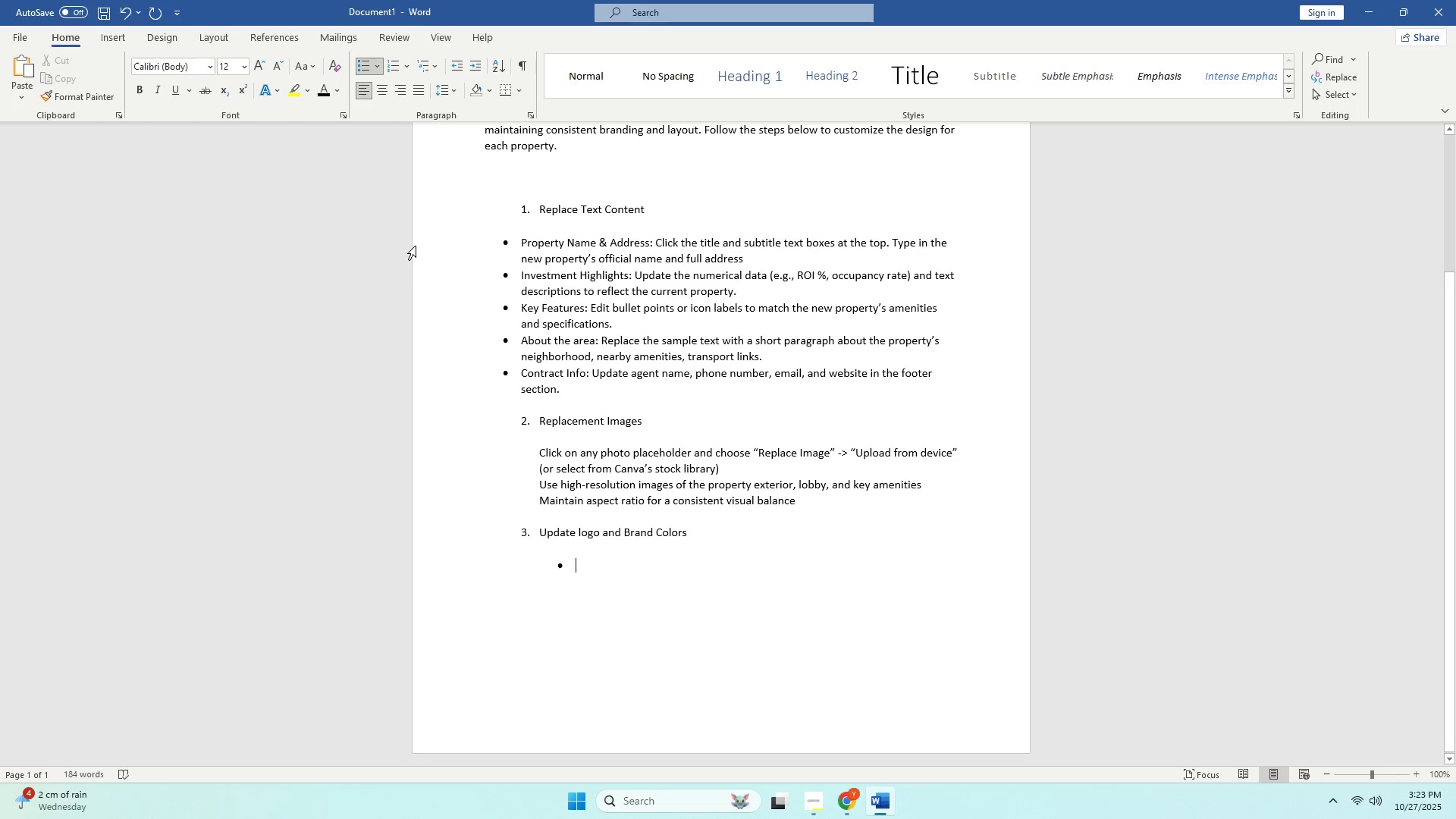 
key(ArrowLeft)
 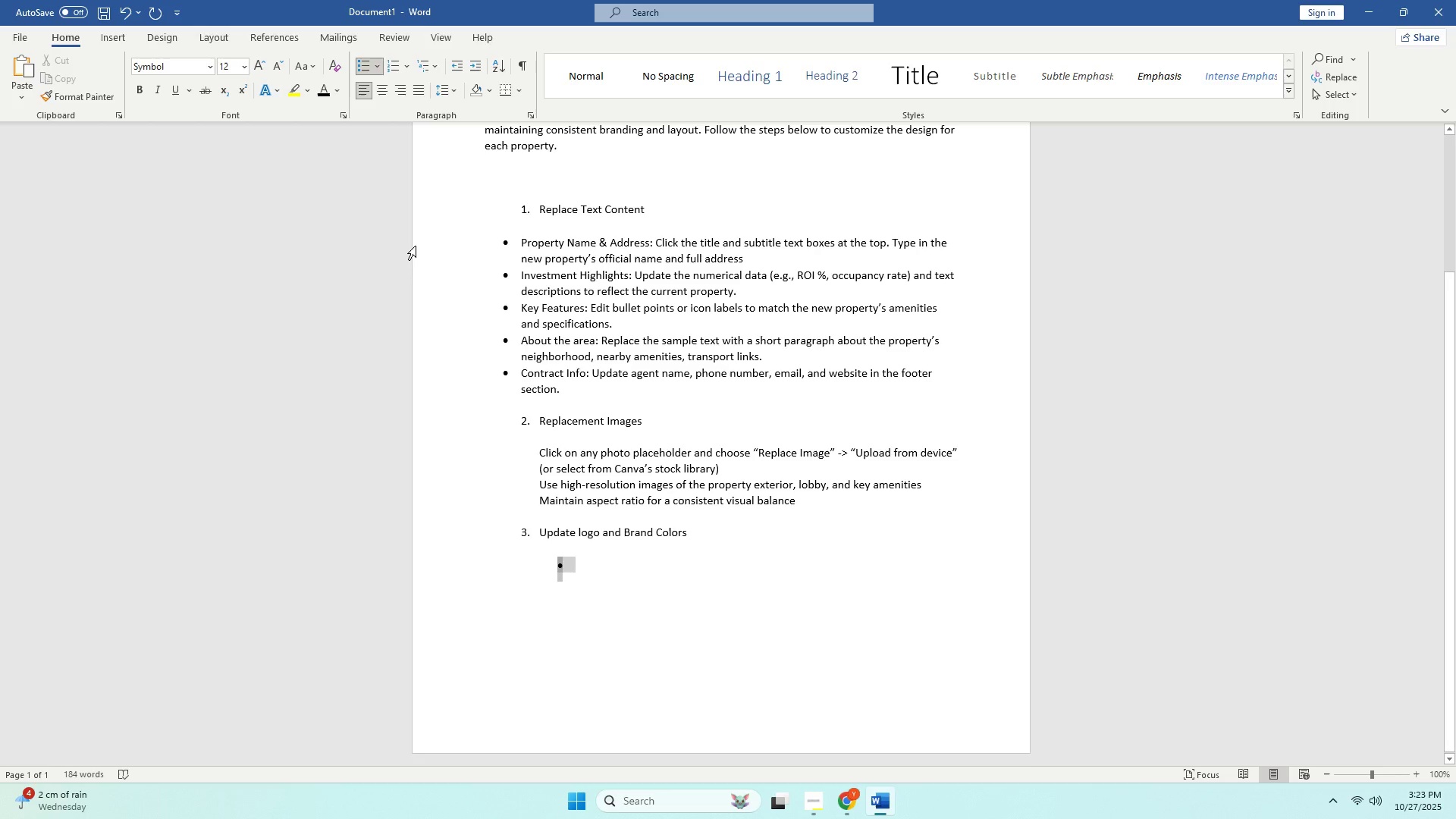 
key(ArrowLeft)
 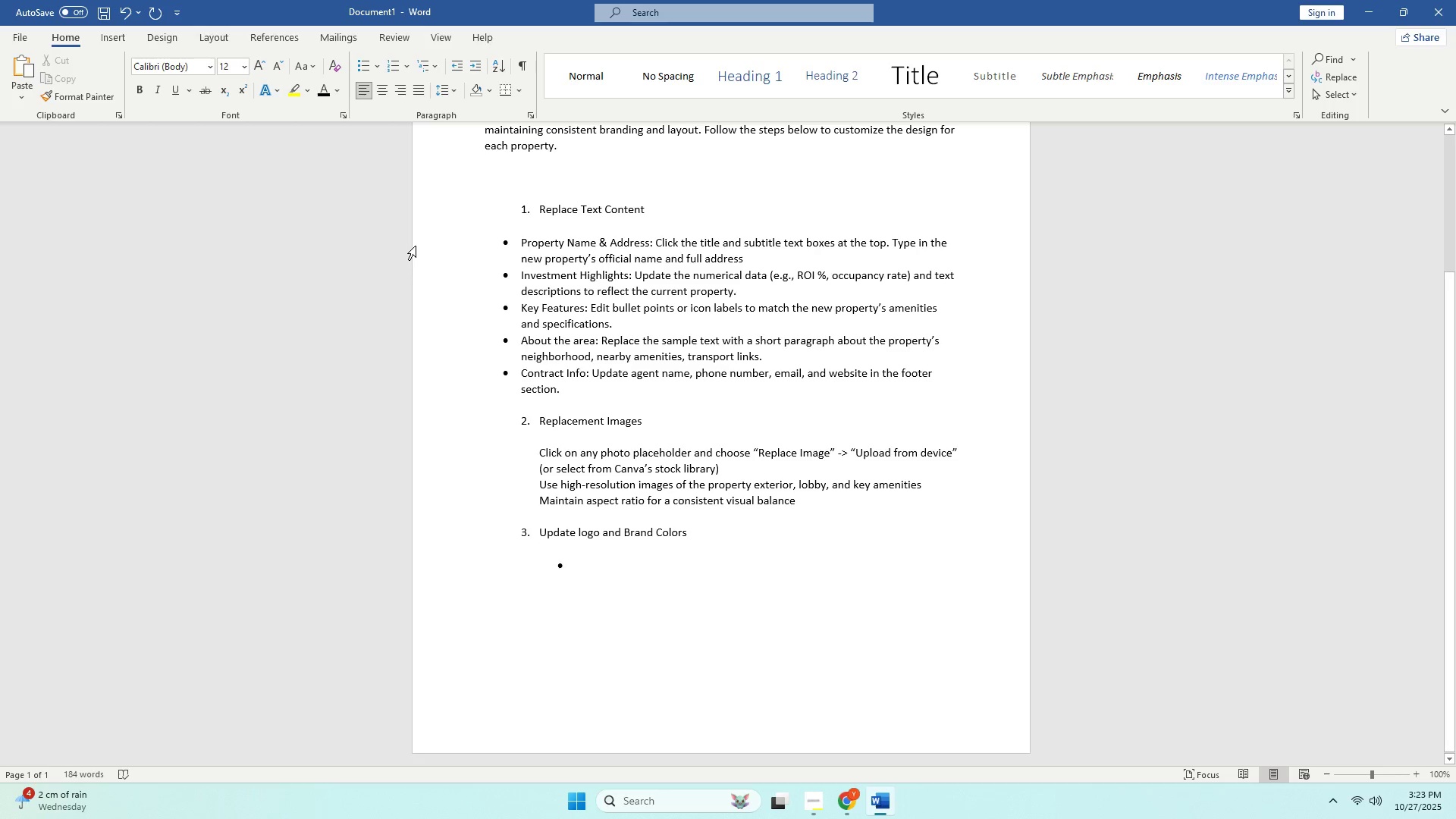 
key(ArrowDown)
 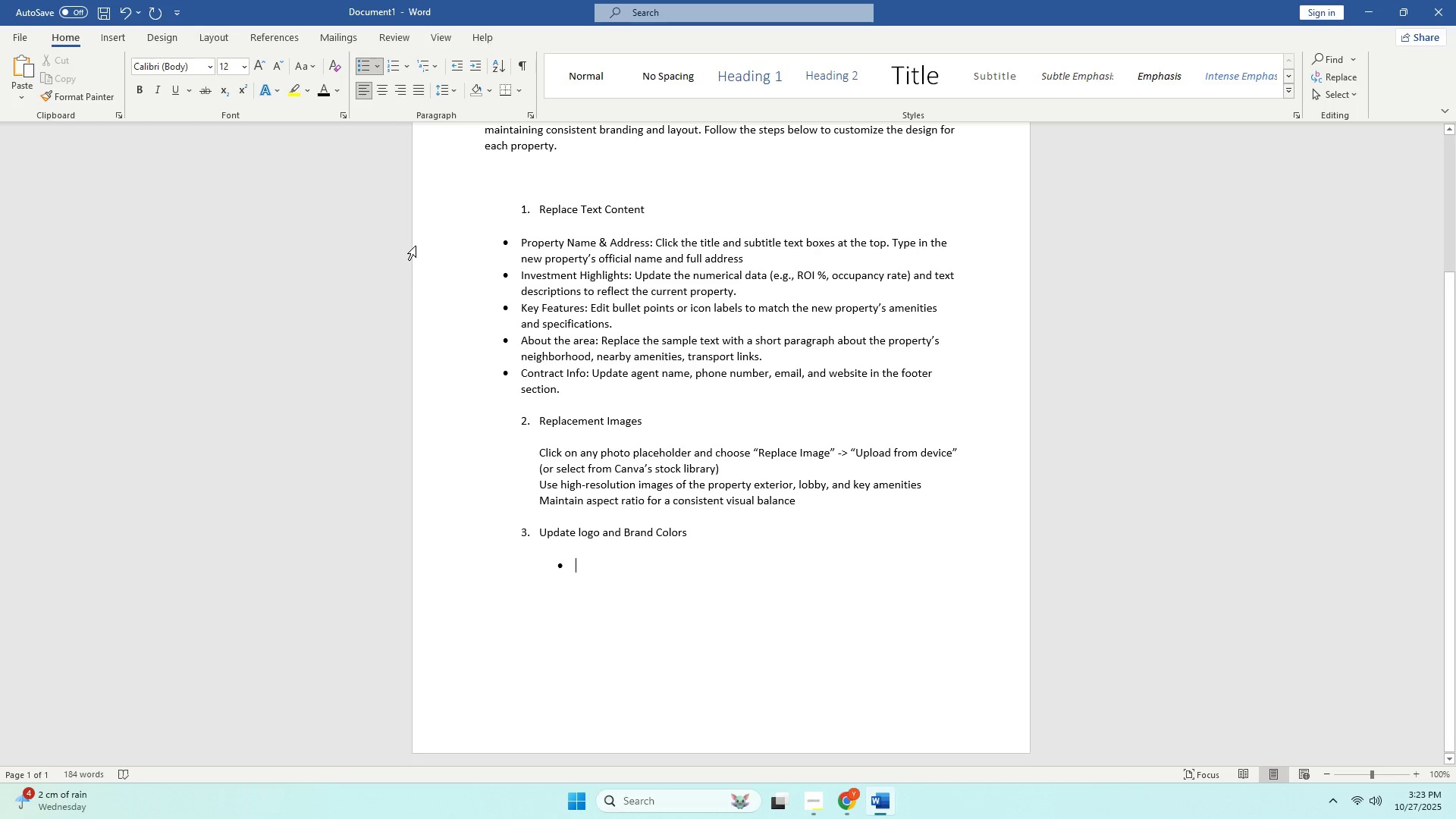 
key(Backspace)
 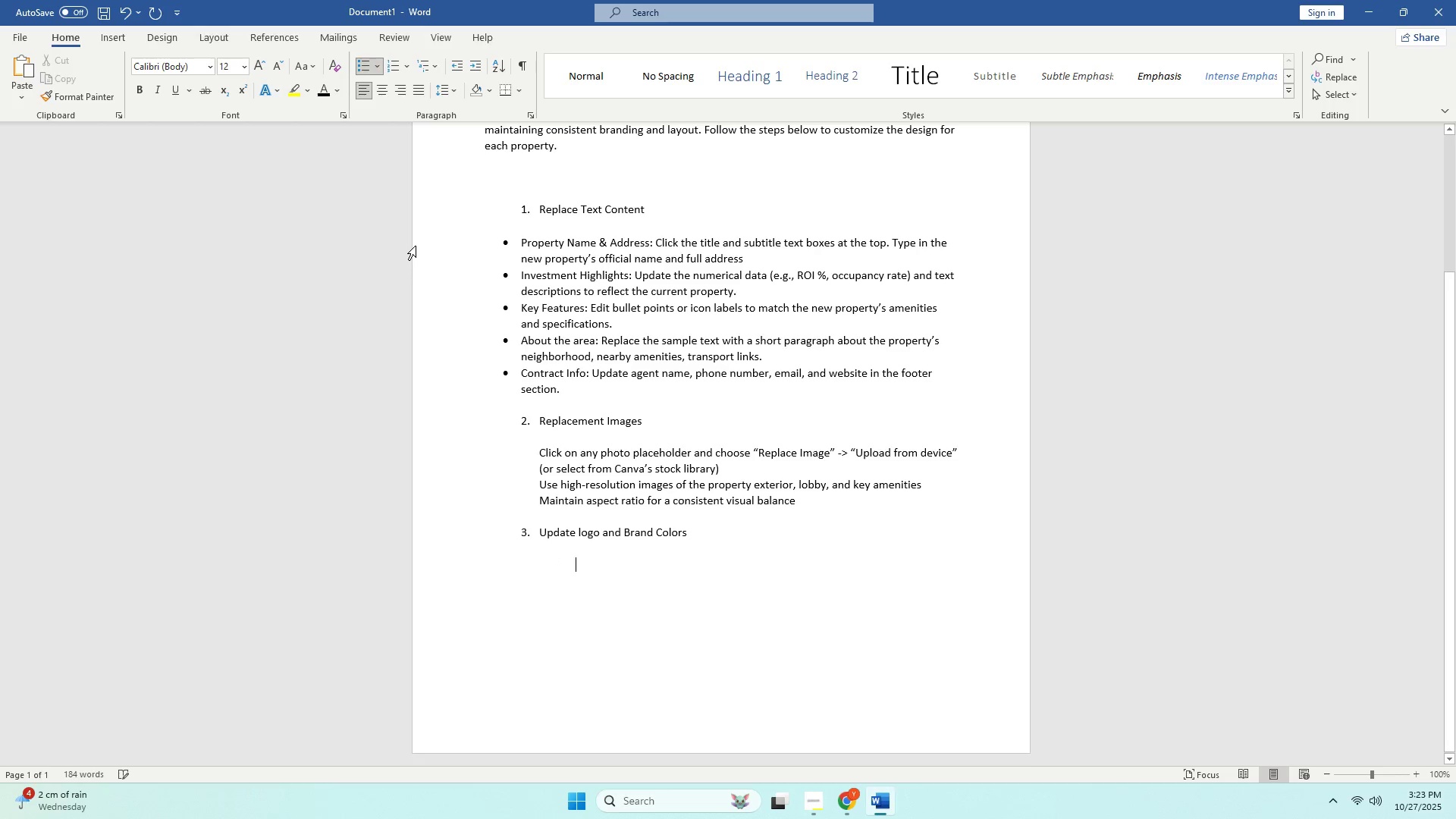 
key(Backspace)
 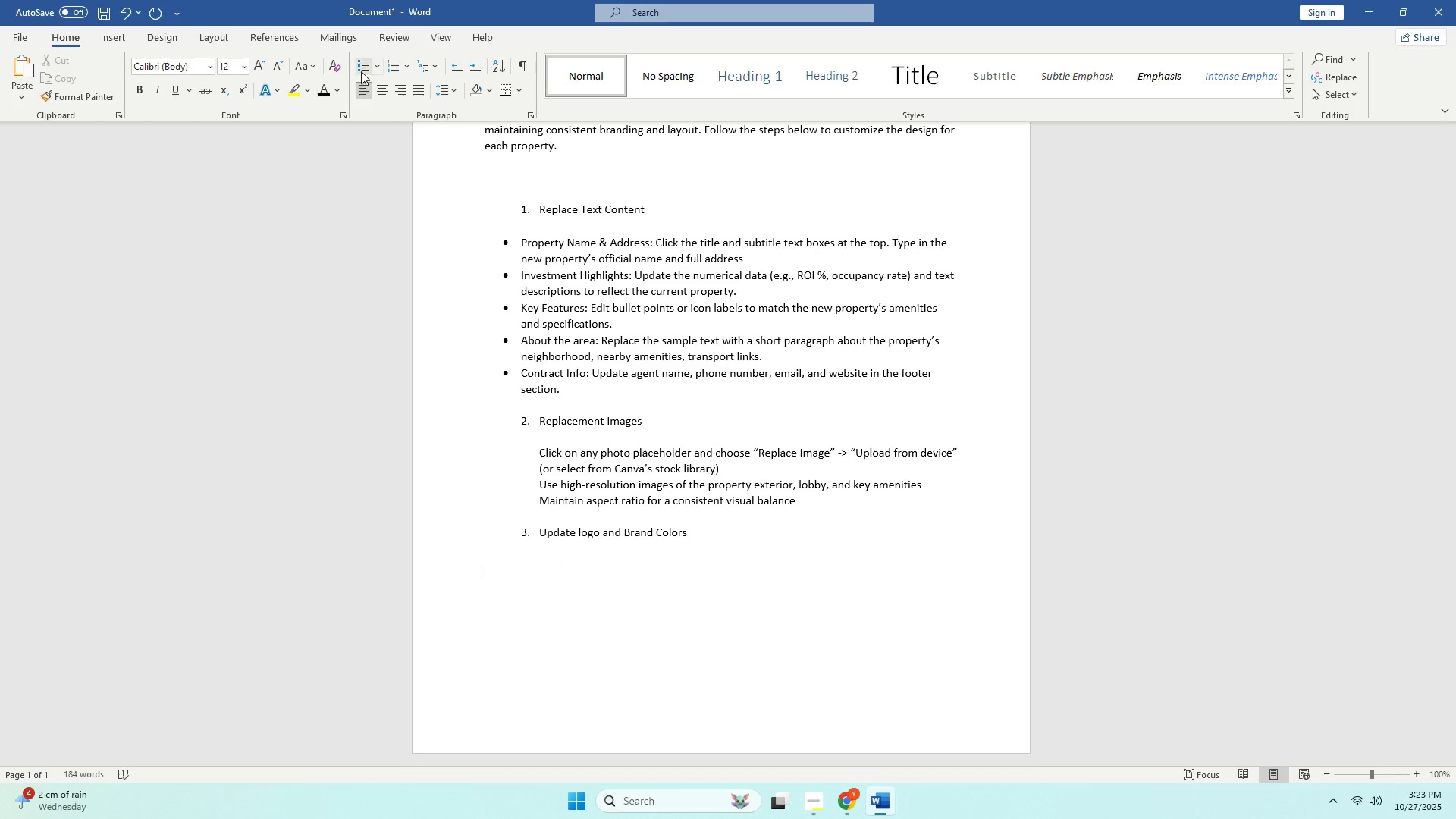 
left_click([358, 67])
 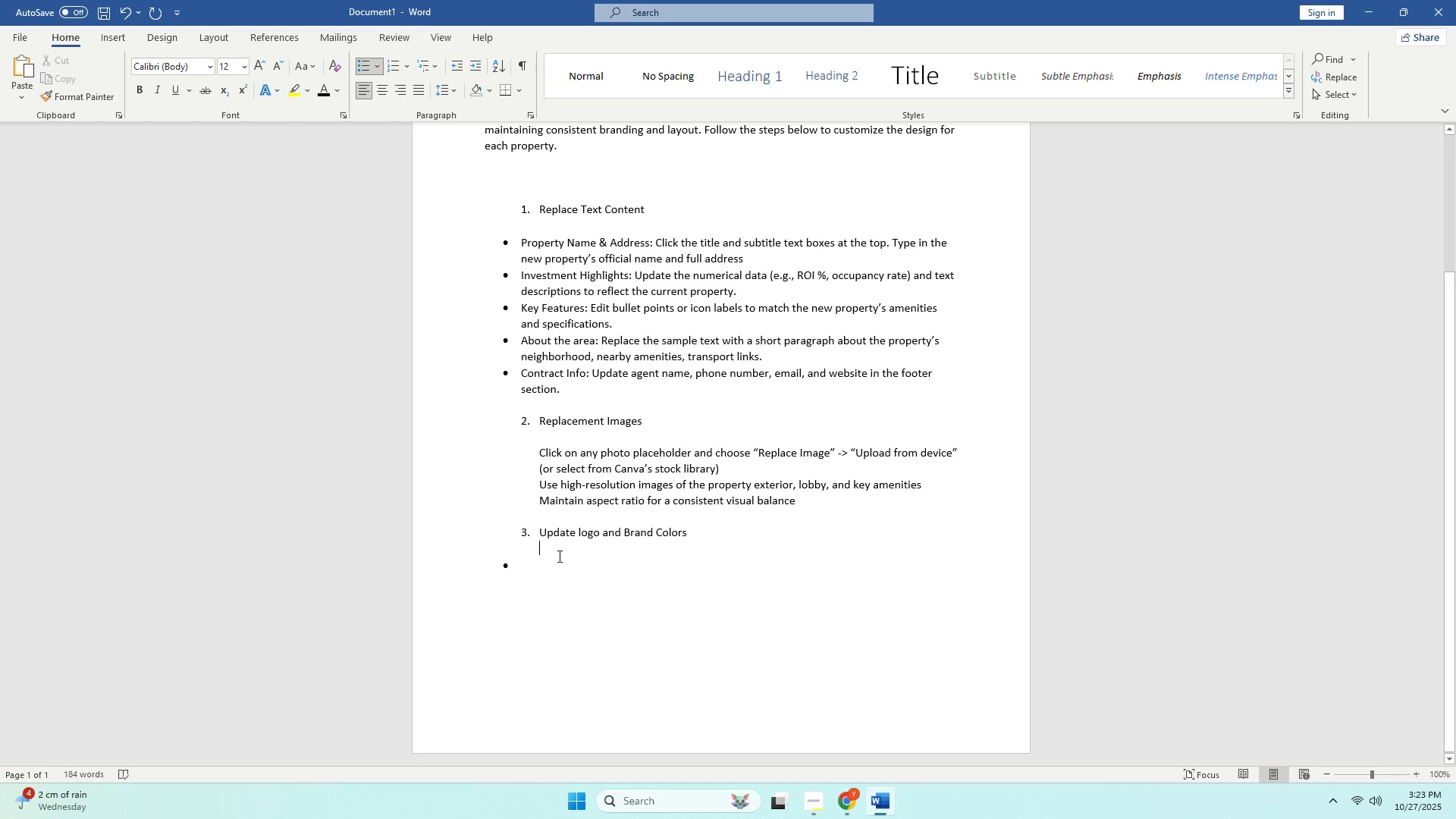 
double_click([560, 560])
 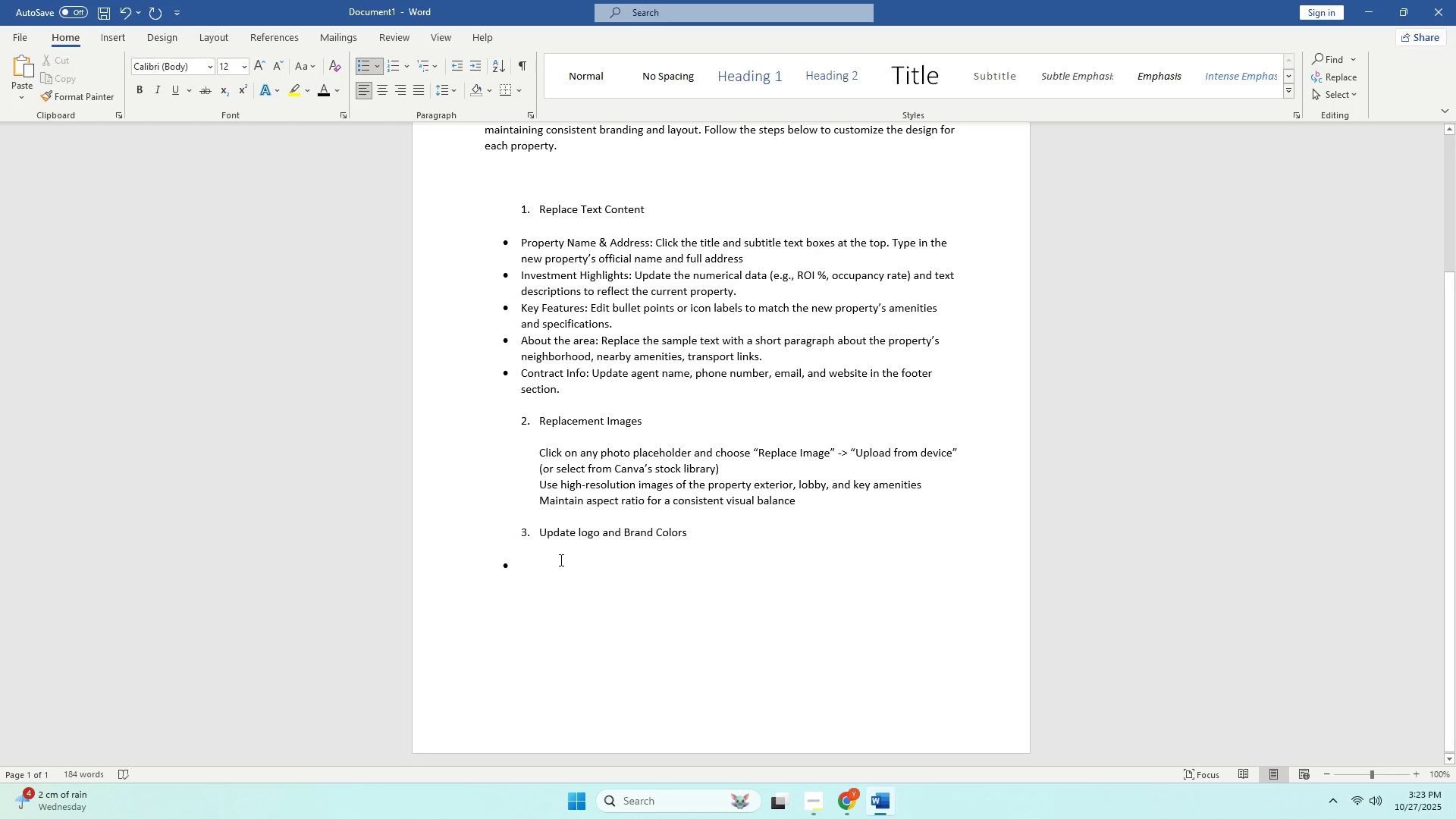 
type(Logo: Ck)
key(Backspace)
type(lick the logo )
key(Backspace)
type( placehole)
key(Backspace)
type(der, )
 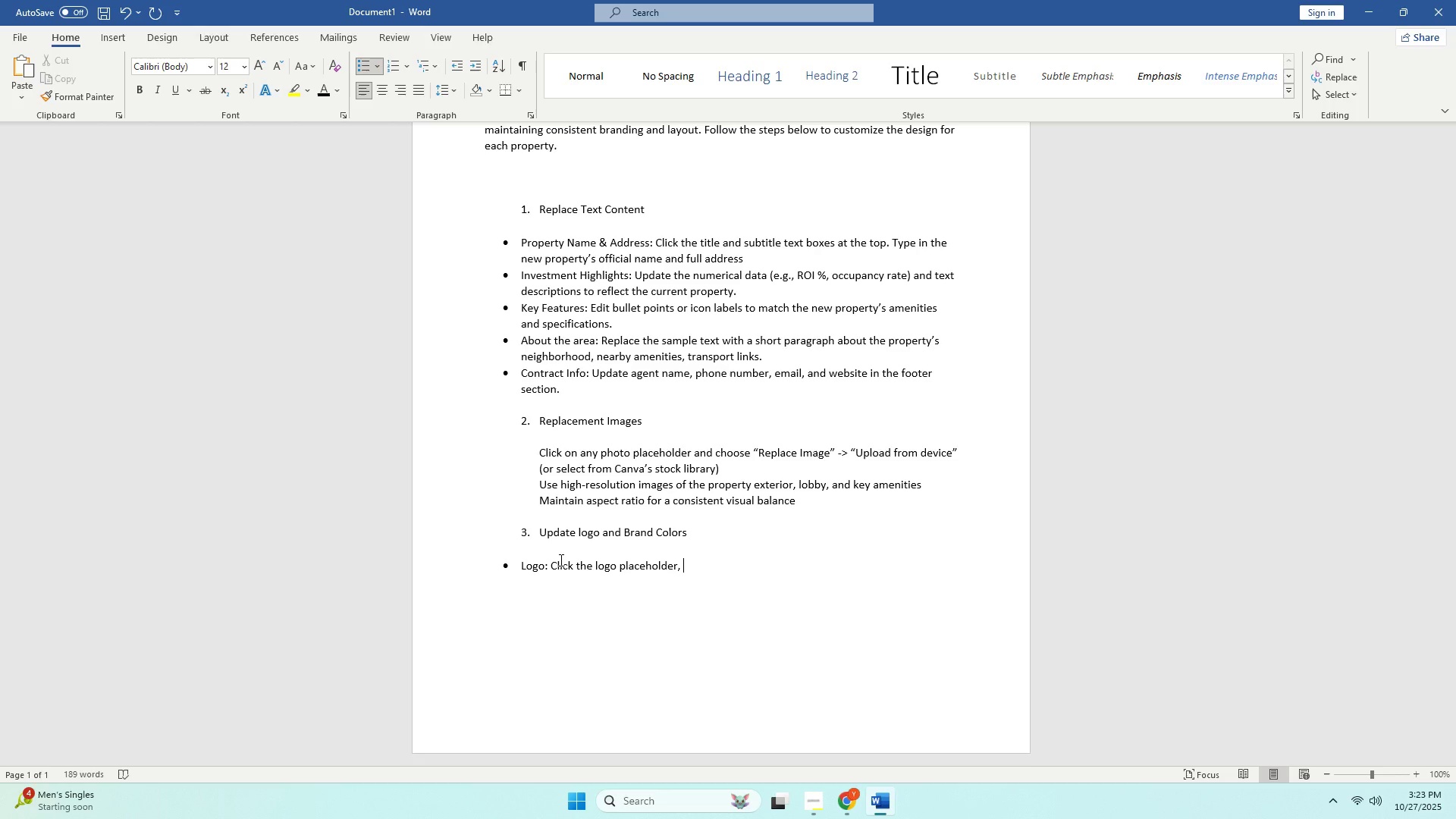 
type(select "re)
key(Backspace)
key(Backspace)
type(Replce)
key(Backspace)
key(Backspace)
type(a)
key(Backspace)
type(ace )
key(Backspace)
type(". and)
key(Backspace)
key(Backspace)
key(Backspace)
key(Backspace)
key(Backspace)
type(.)
key(Backspace)
type(, anmd)
key(Backspace)
key(Backspace)
type(d upload the firms)
key(Backspace)
type('s ;l)
key(Backspace)
type(ogo in PNG format)
 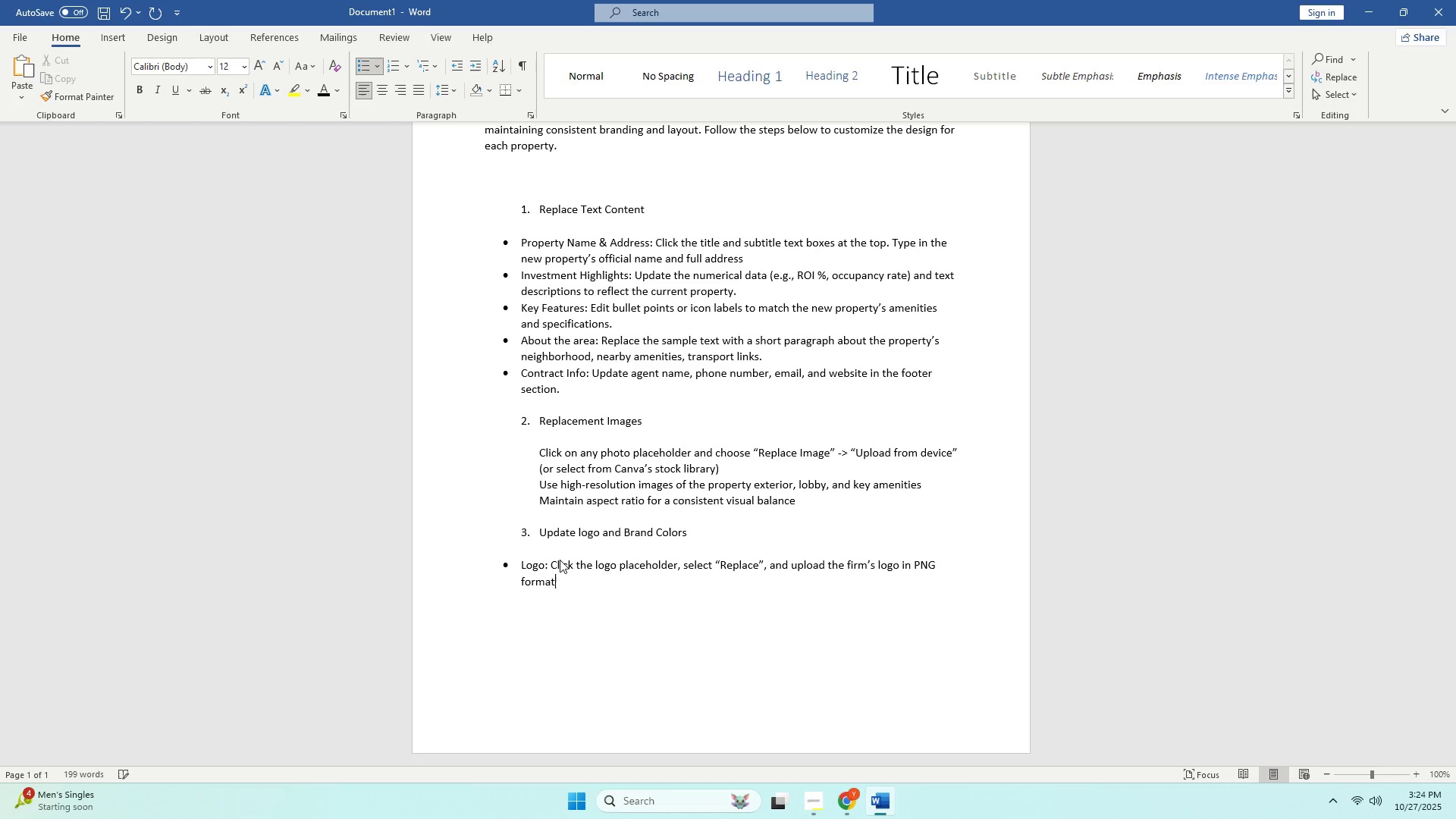 
type( (trans)
 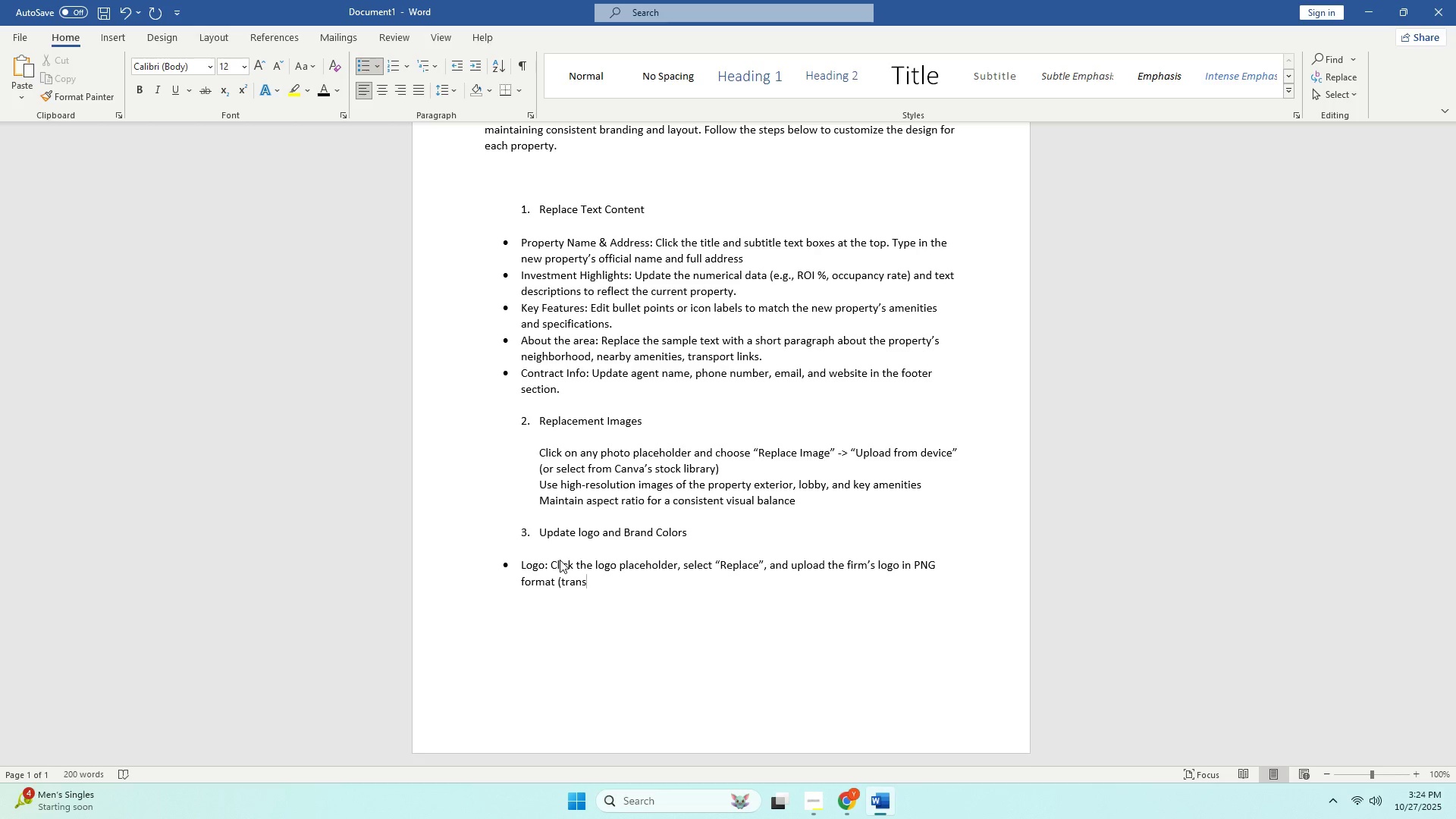 
type(parent backfrou)
key(Backspace)
key(Backspace)
key(Backspace)
type(g)
key(Backspace)
key(Backspace)
type(go)
key(Backspace)
type(round prefrr)
key(Backspace)
key(Backspace)
type(frer)
key(Backspace)
key(Backspace)
key(Backspace)
type(erd)
key(Backspace)
key(Backspace)
type(ed)
key(Backspace)
key(Backspace)
type(red )
 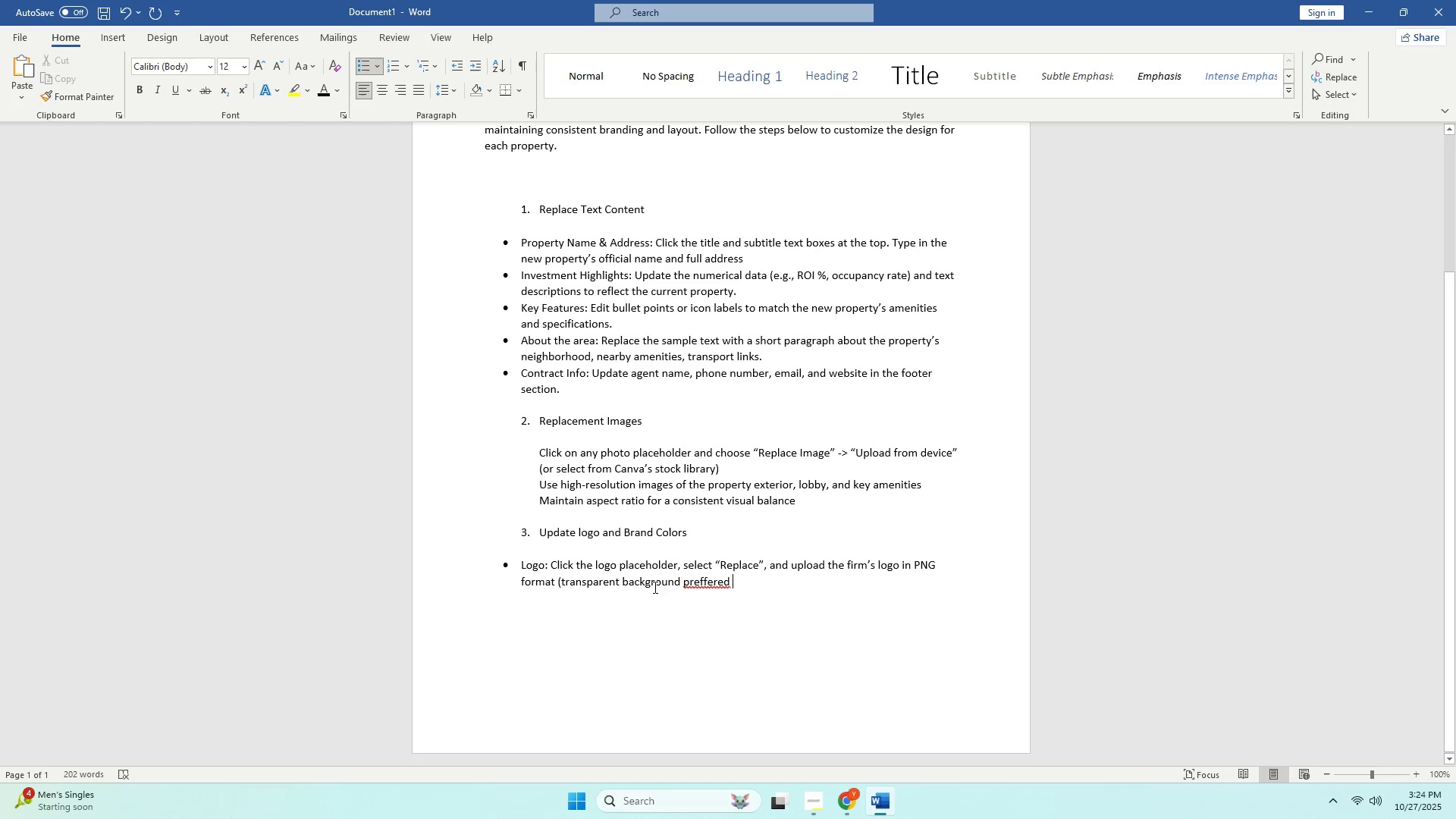 
right_click([701, 582])
 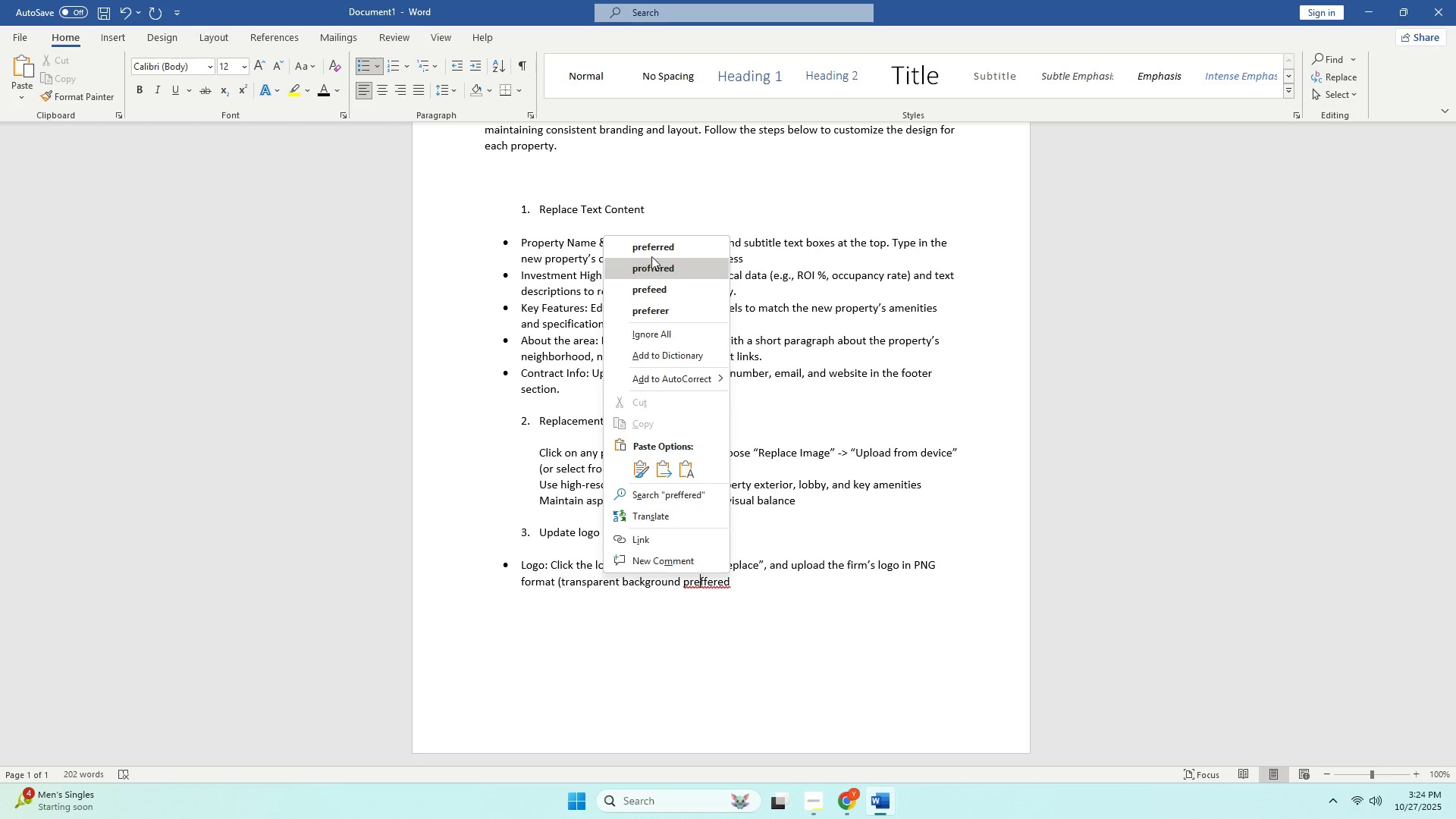 
left_click([653, 249])
 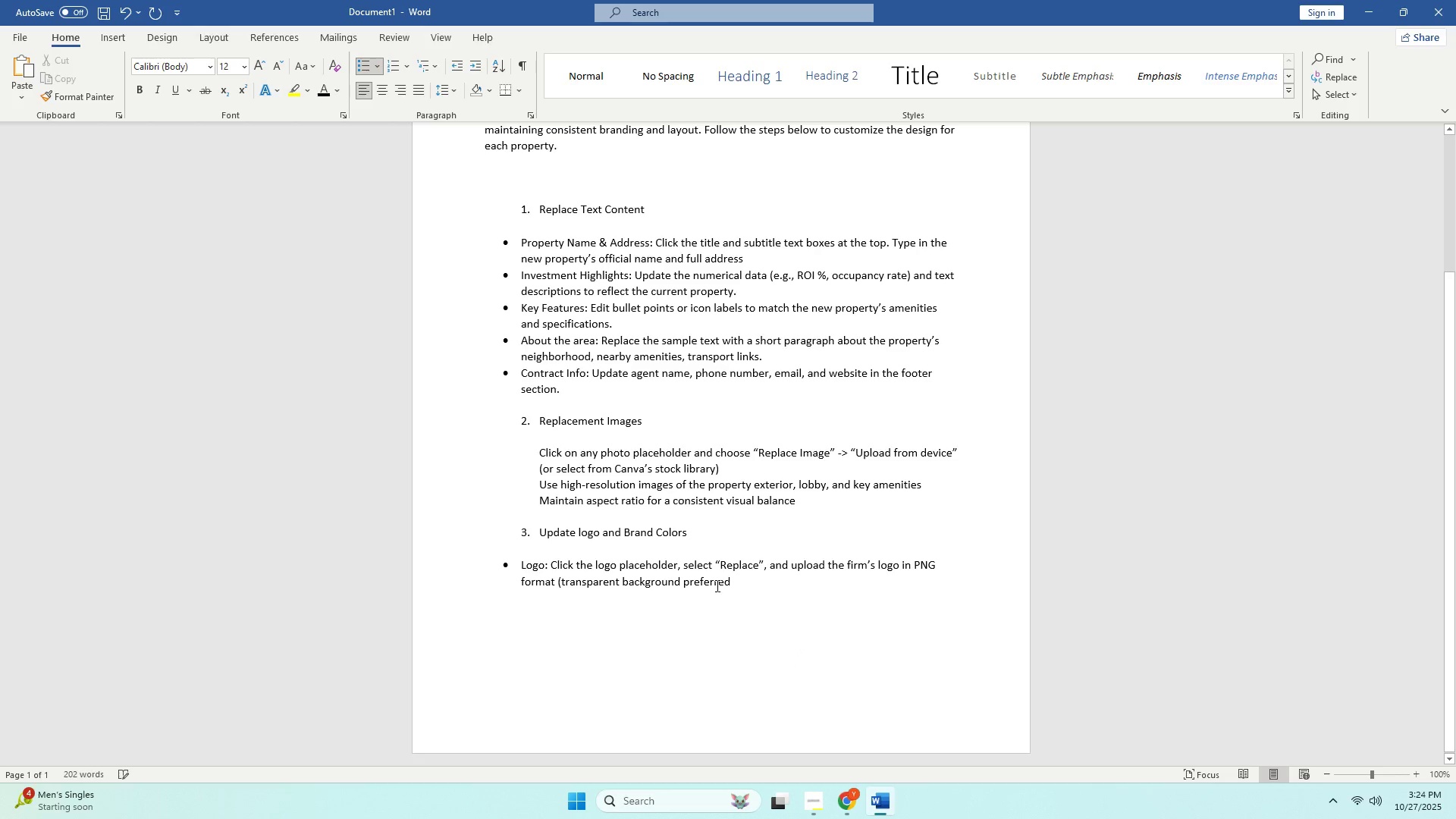 
left_click([755, 584])
 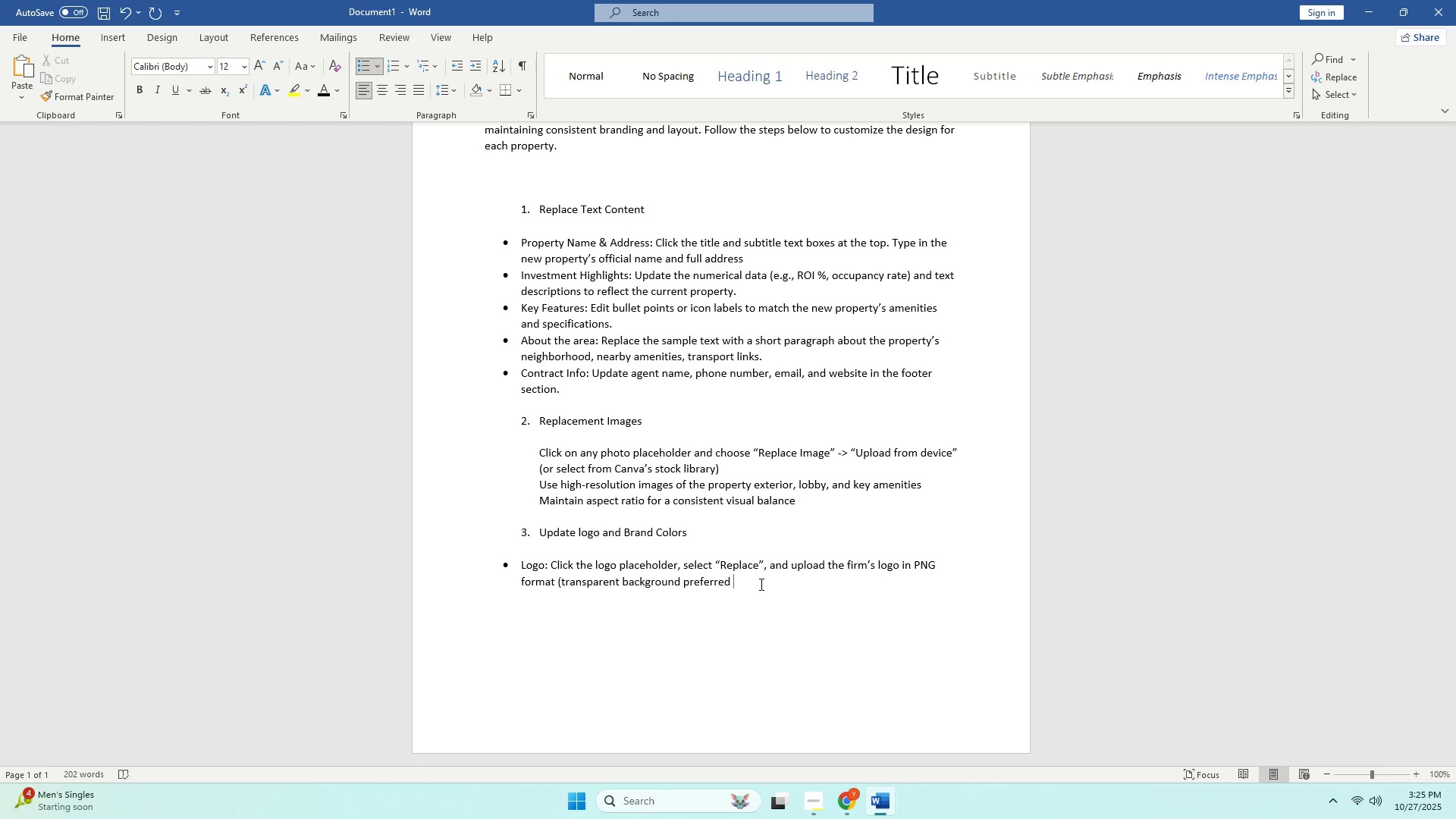 
wait(16.7)
 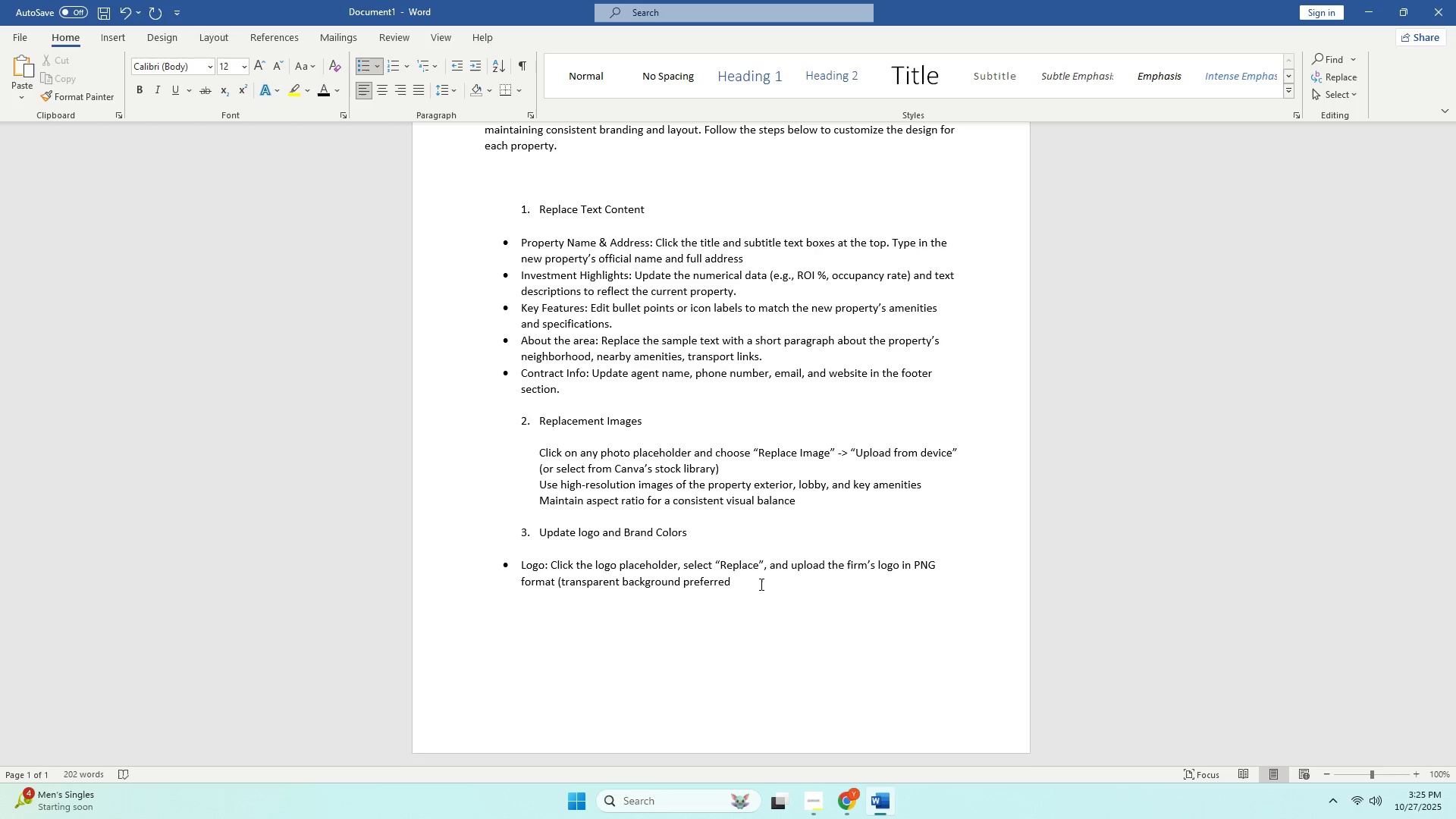 
key(Shift+0)
 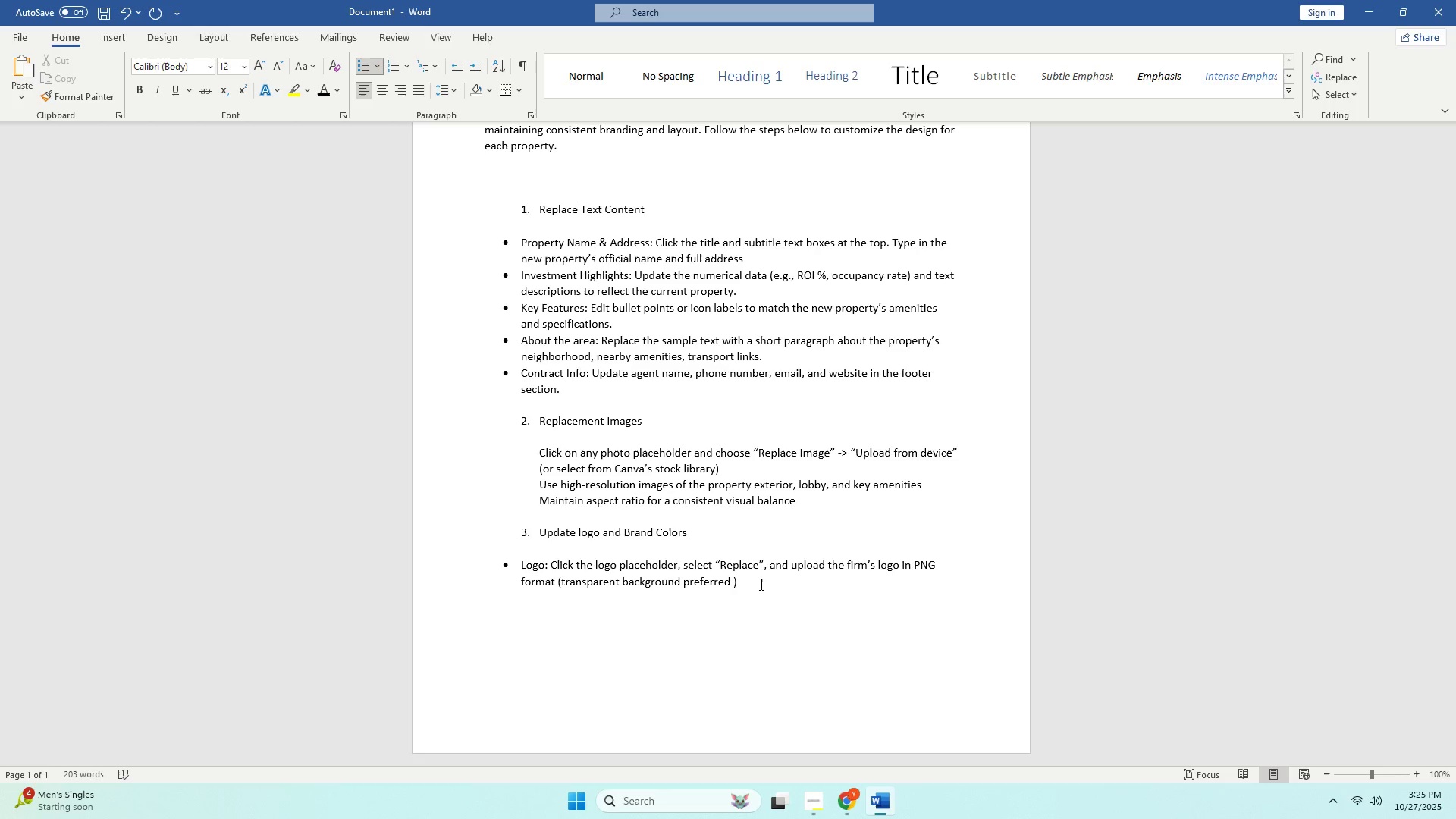 
key(Period)
 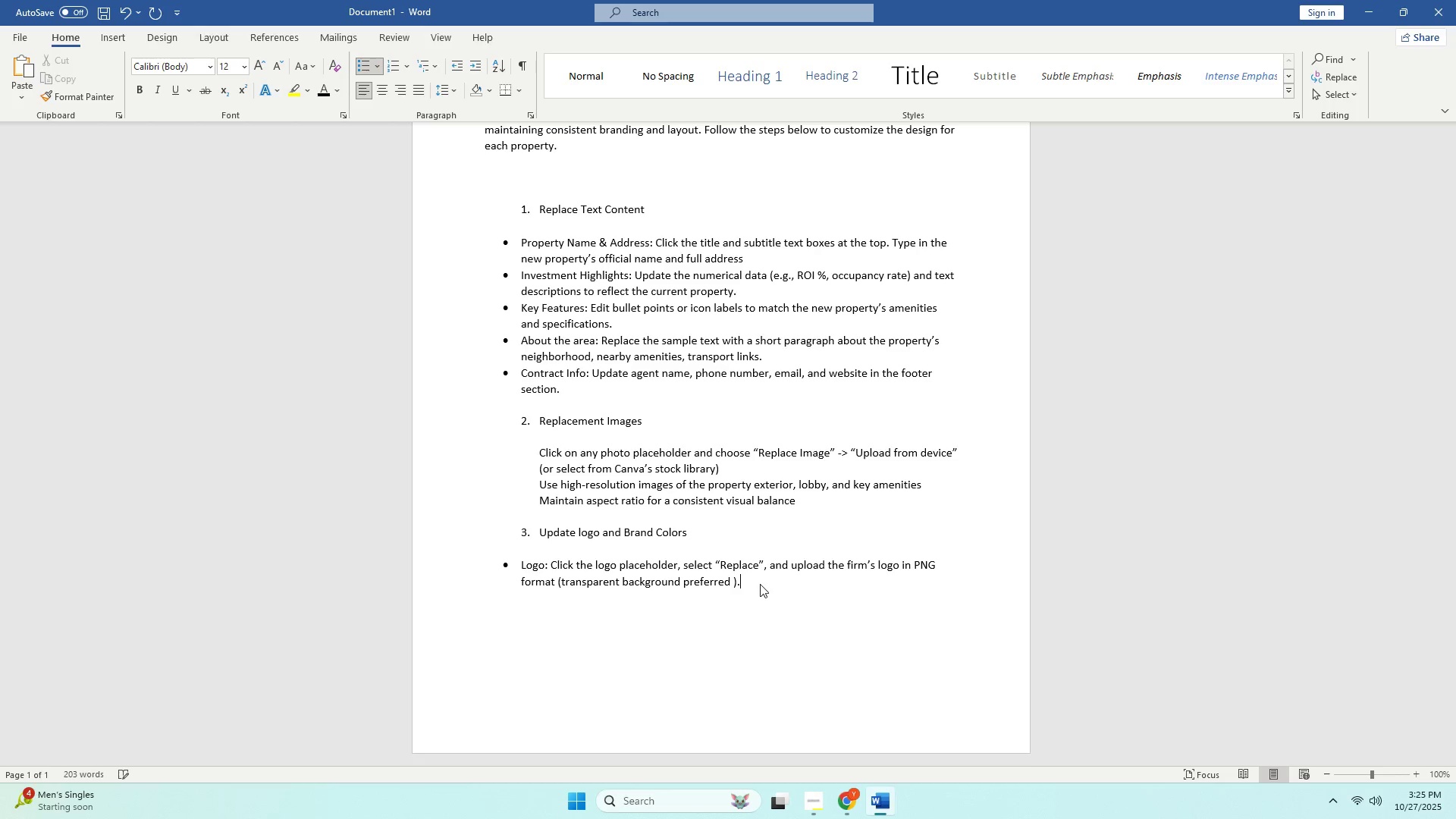 
key(Enter)
 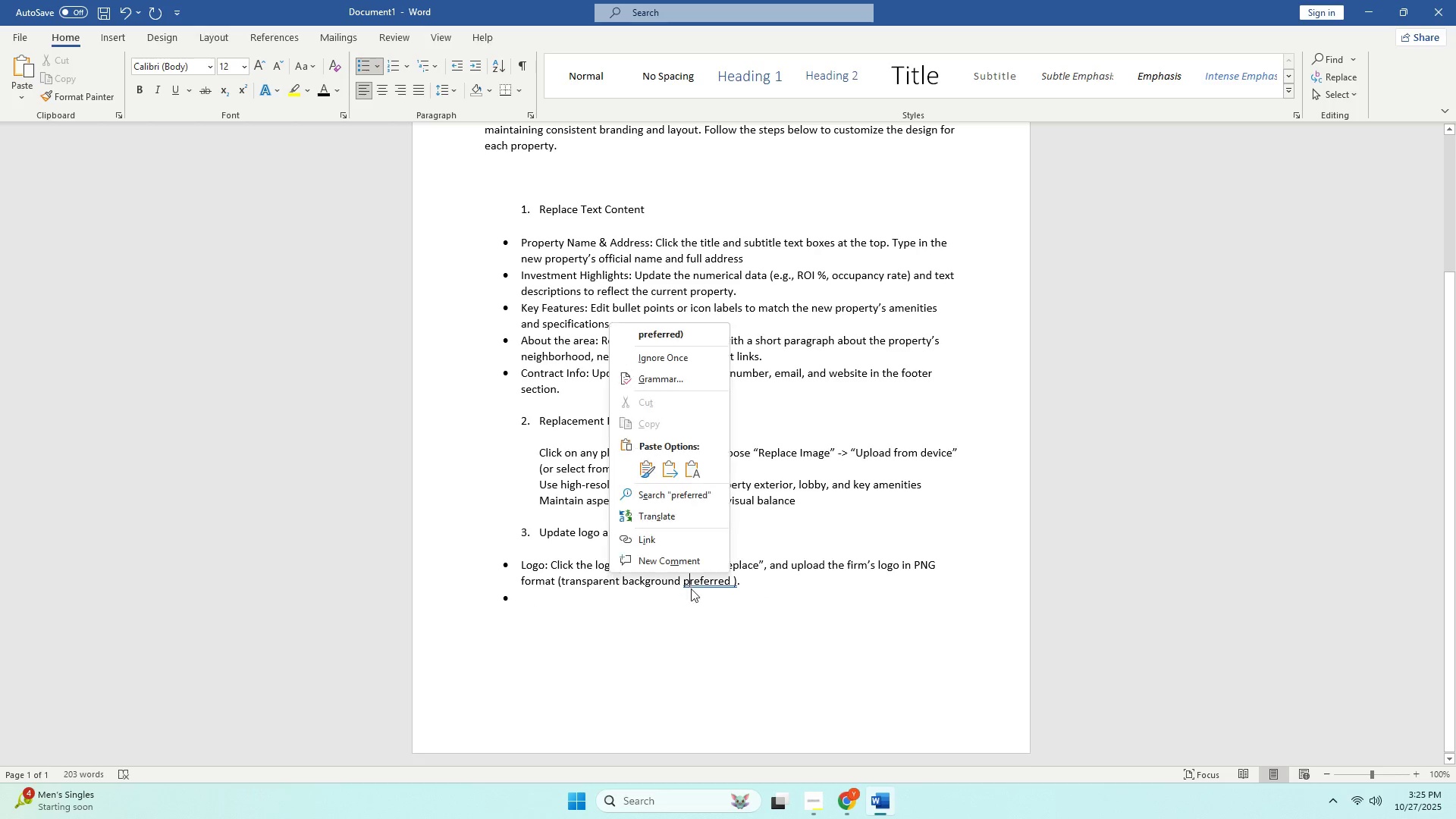 
double_click([687, 332])
 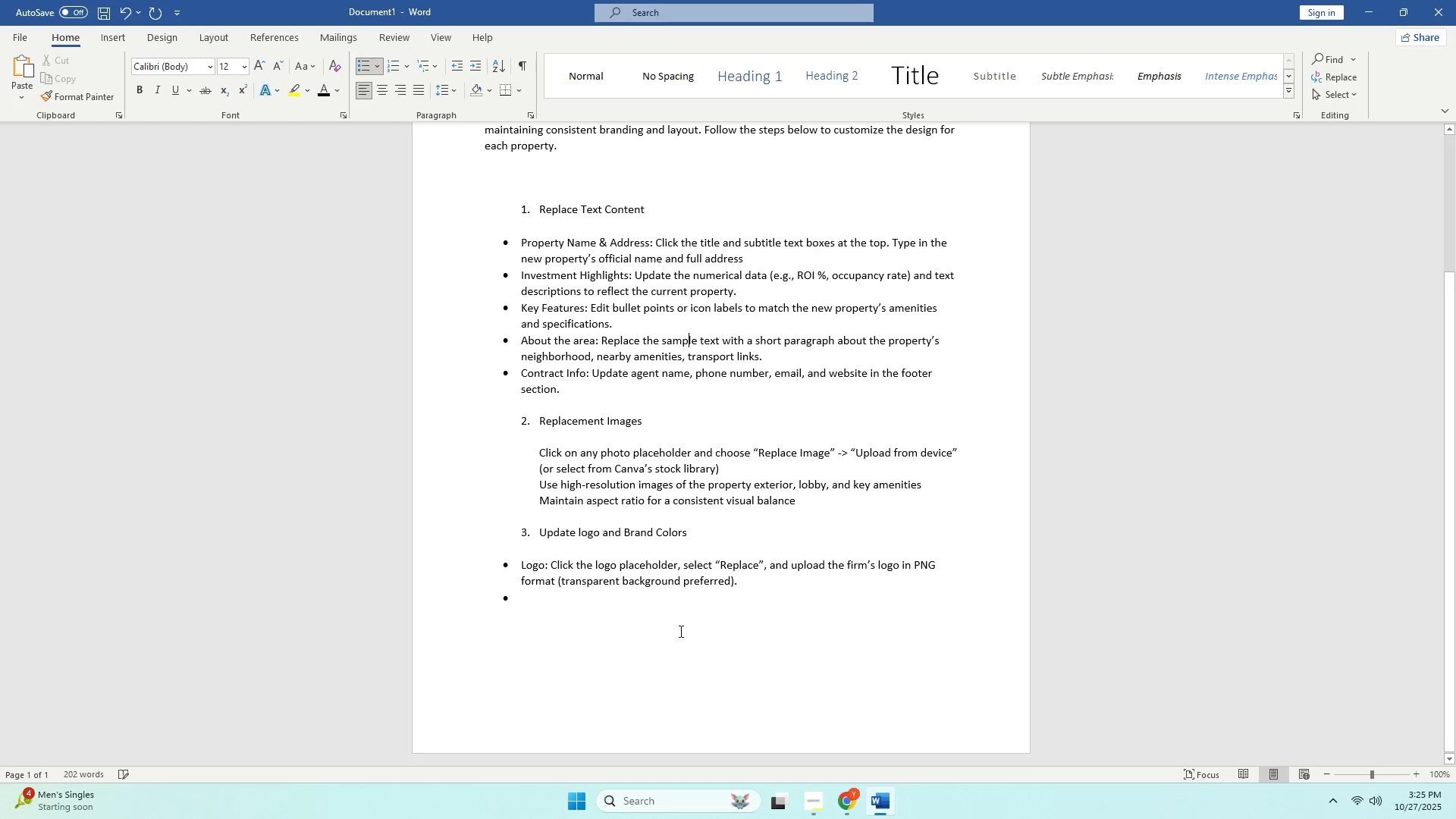 
triple_click([669, 626])
 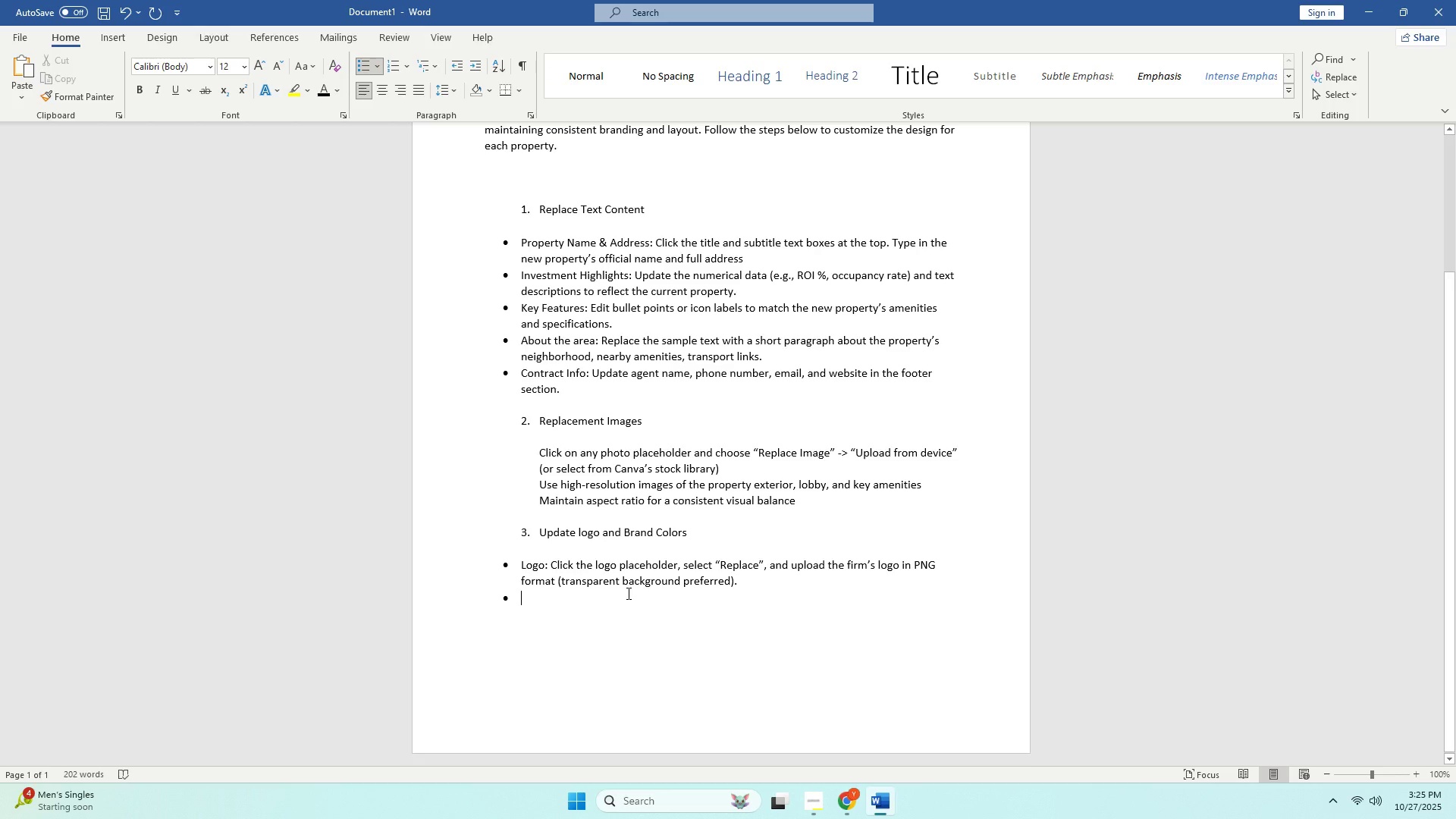 
type(Colors: g)
key(Backspace)
type(Go to the br)
key(Backspace)
key(Backspace)
type(Brand Kit or the color panel on Va)
key(Backspace)
key(Backspace)
type(V)
key(Backspace)
type(Canva. d)
key(Backspace)
type(Adjust accent and headerco)
key(Backspace)
key(Backspace)
type( colors to to)
key(Backspace)
key(Backspace)
type(your firm's brand pallete ()
key(Backspace)
key(Backspace)
key(Backspace)
key(Backspace)
key(Backspace)
key(Backspace)
type(ette (ensui)
key(Backspace)
type(re color contrast)
key(Backspace)
type(t )
 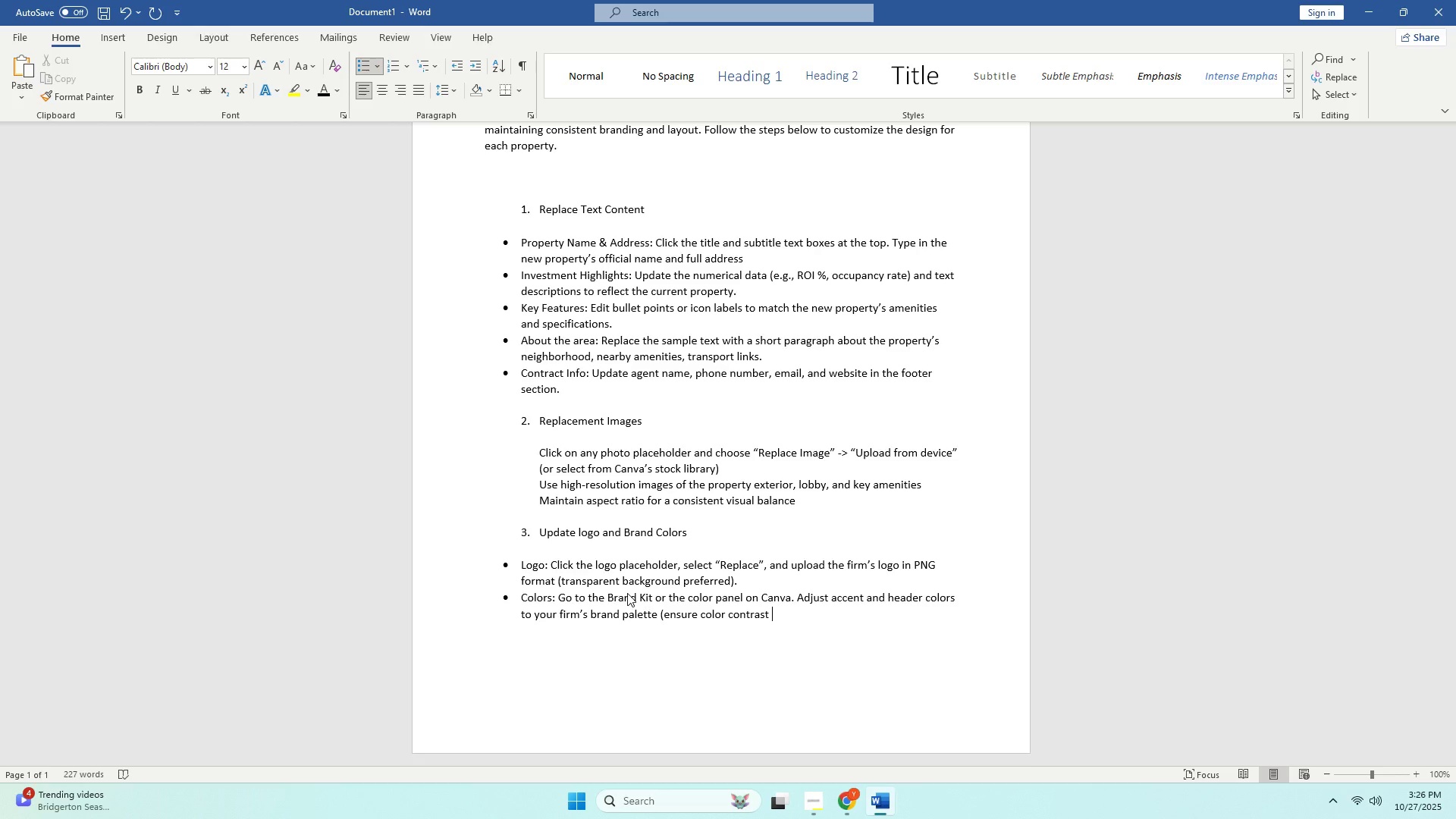 
type(for read)
 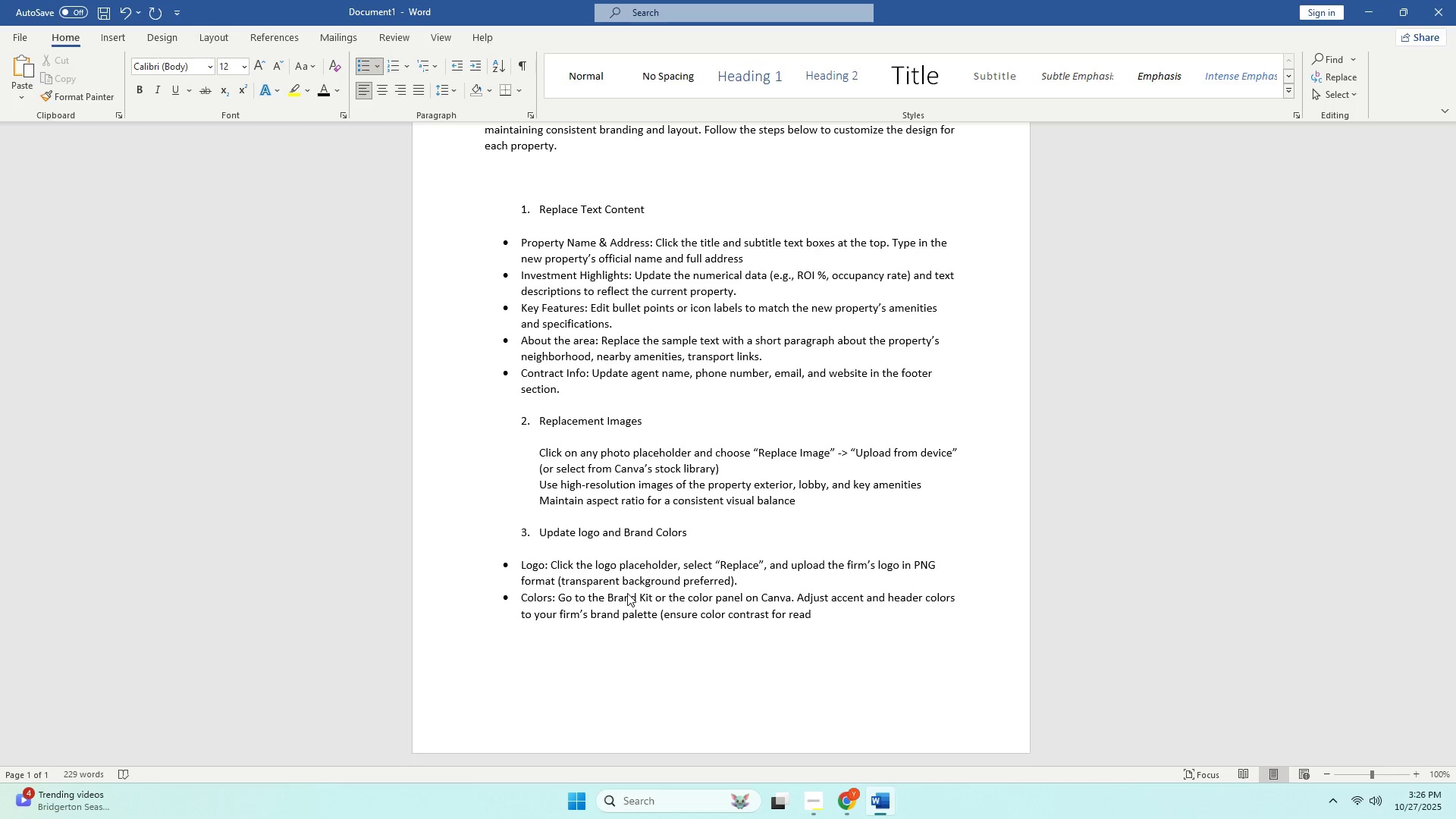 
type(abilirt)
key(Backspace)
key(Backspace)
type(ty)
 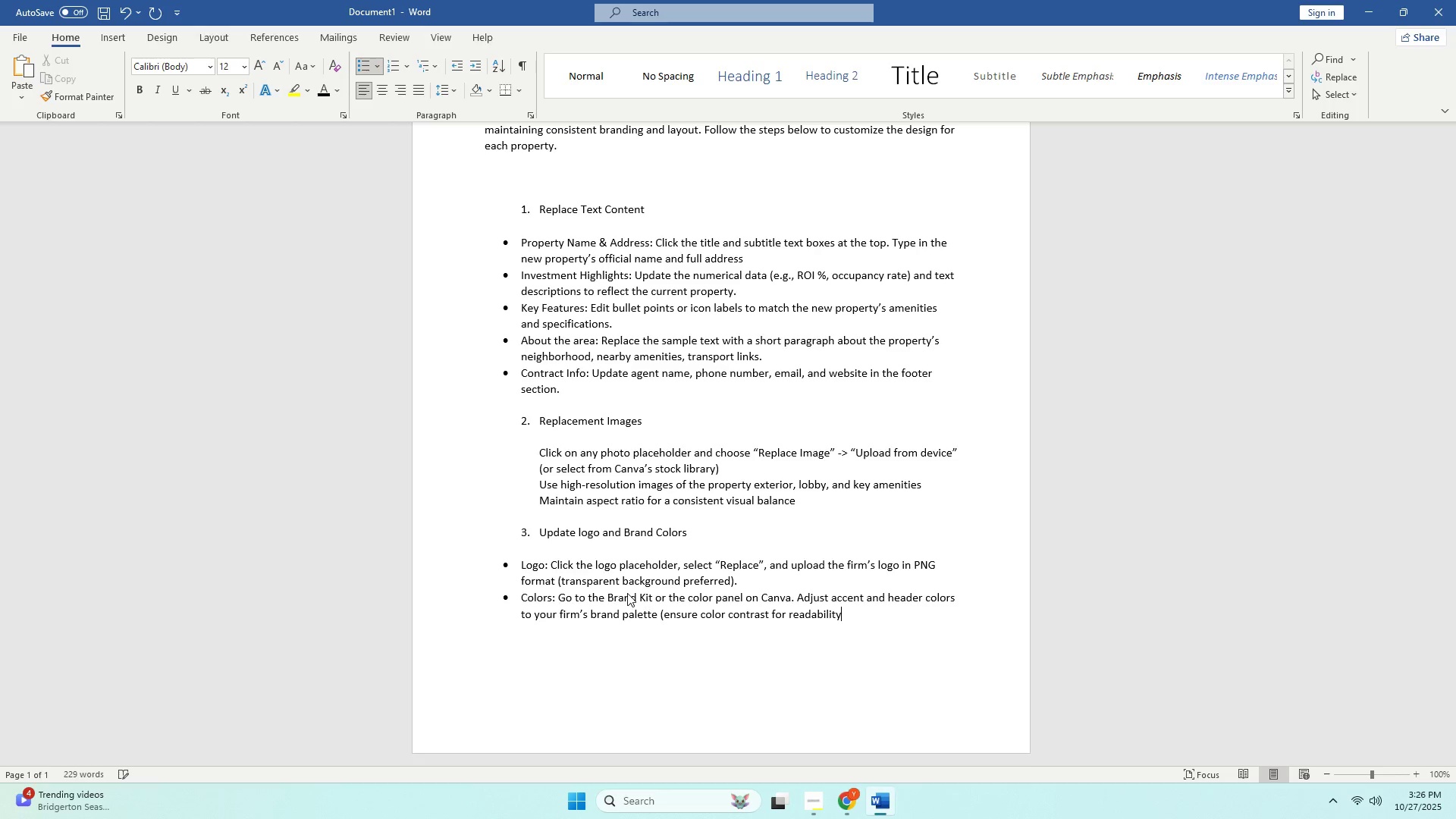 
key(Enter)
 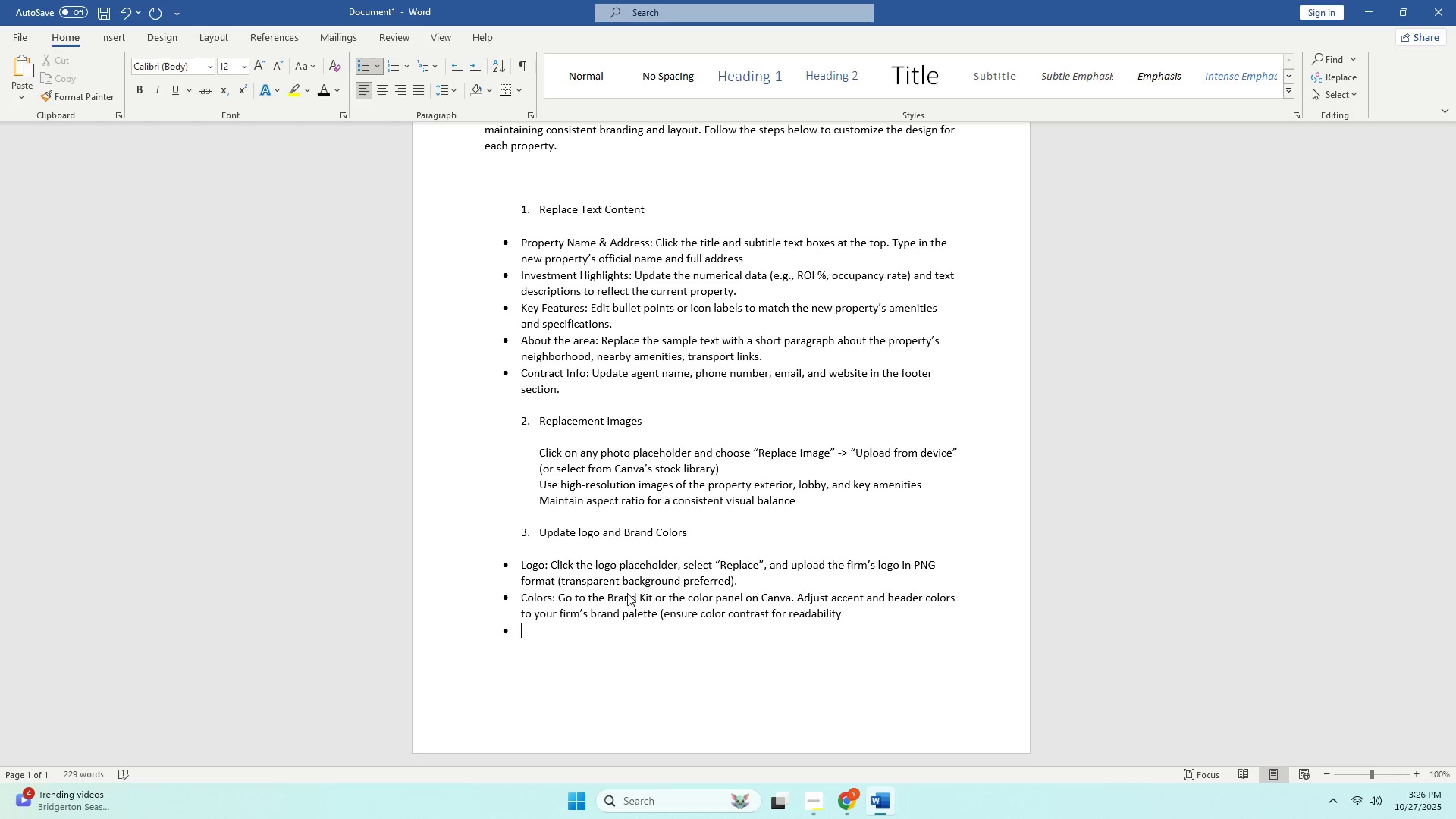 
key(Backspace)
 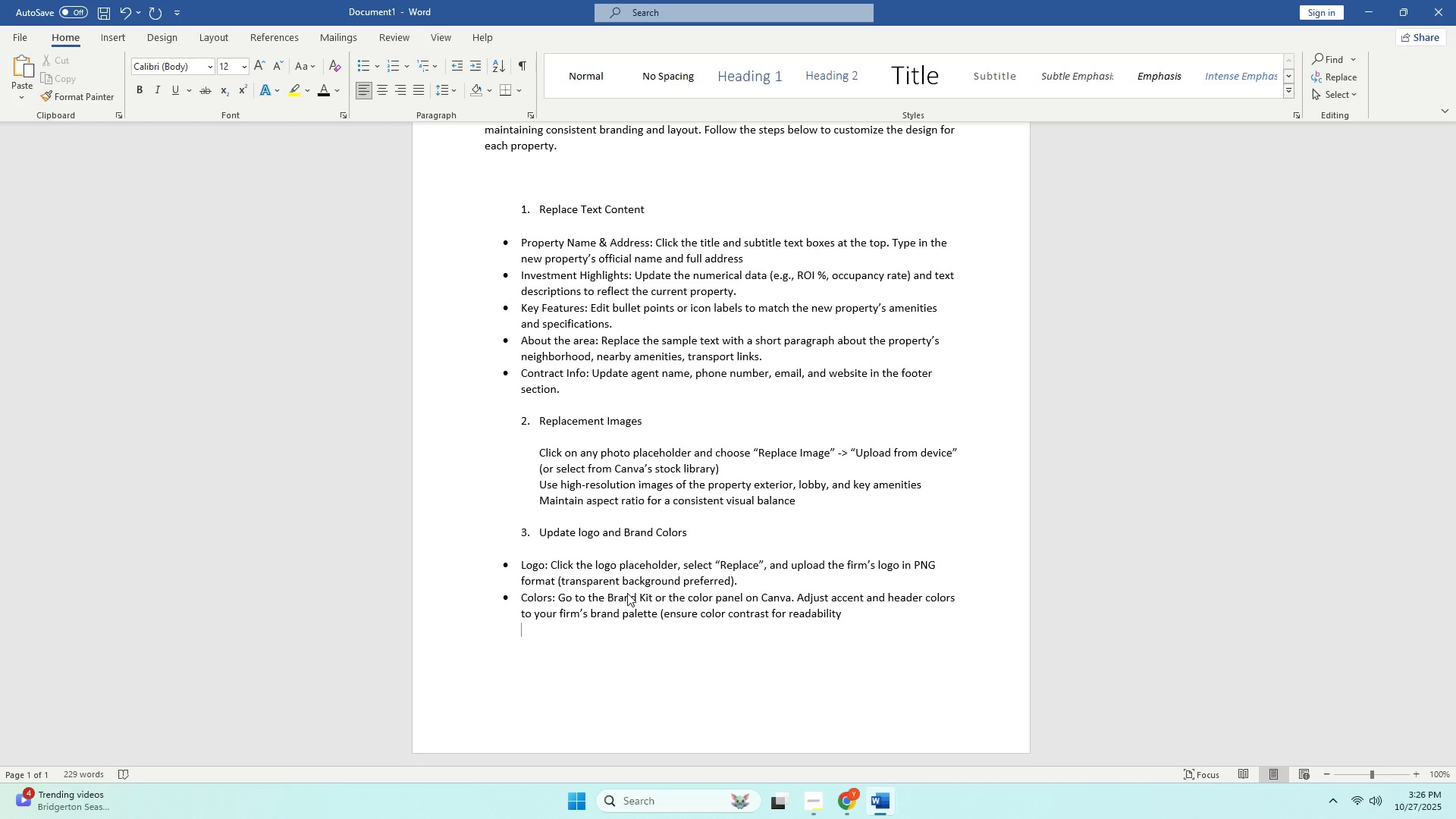 
key(Enter)
 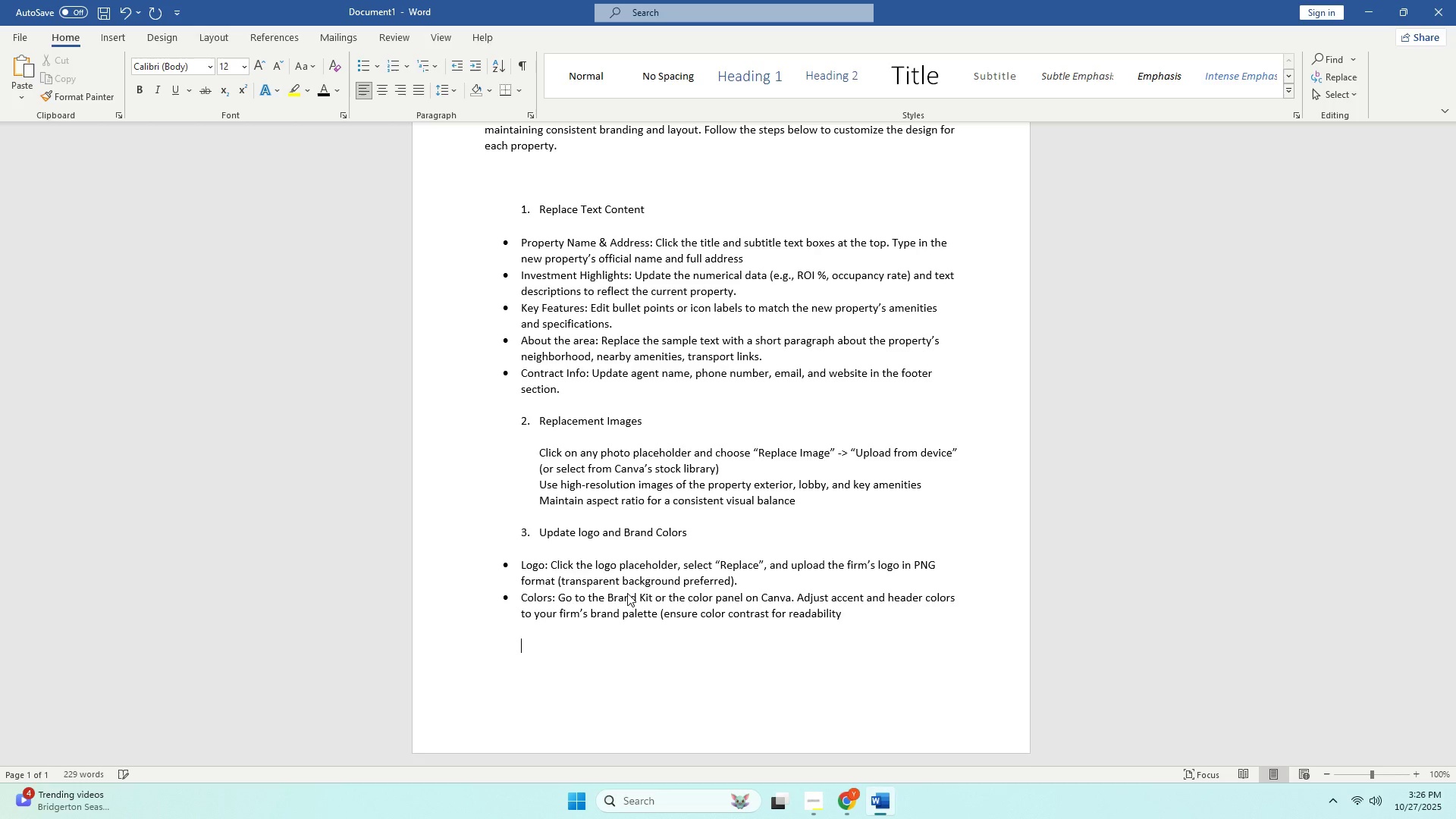 
type(4. Expoirt)
key(Backspace)
key(Backspace)
type(rt)
key(Backspace)
key(Backspace)
key(Backspace)
type(rt or sh)
key(Backspace)
key(Backspace)
type(Shg)
key(Backspace)
type(are)
 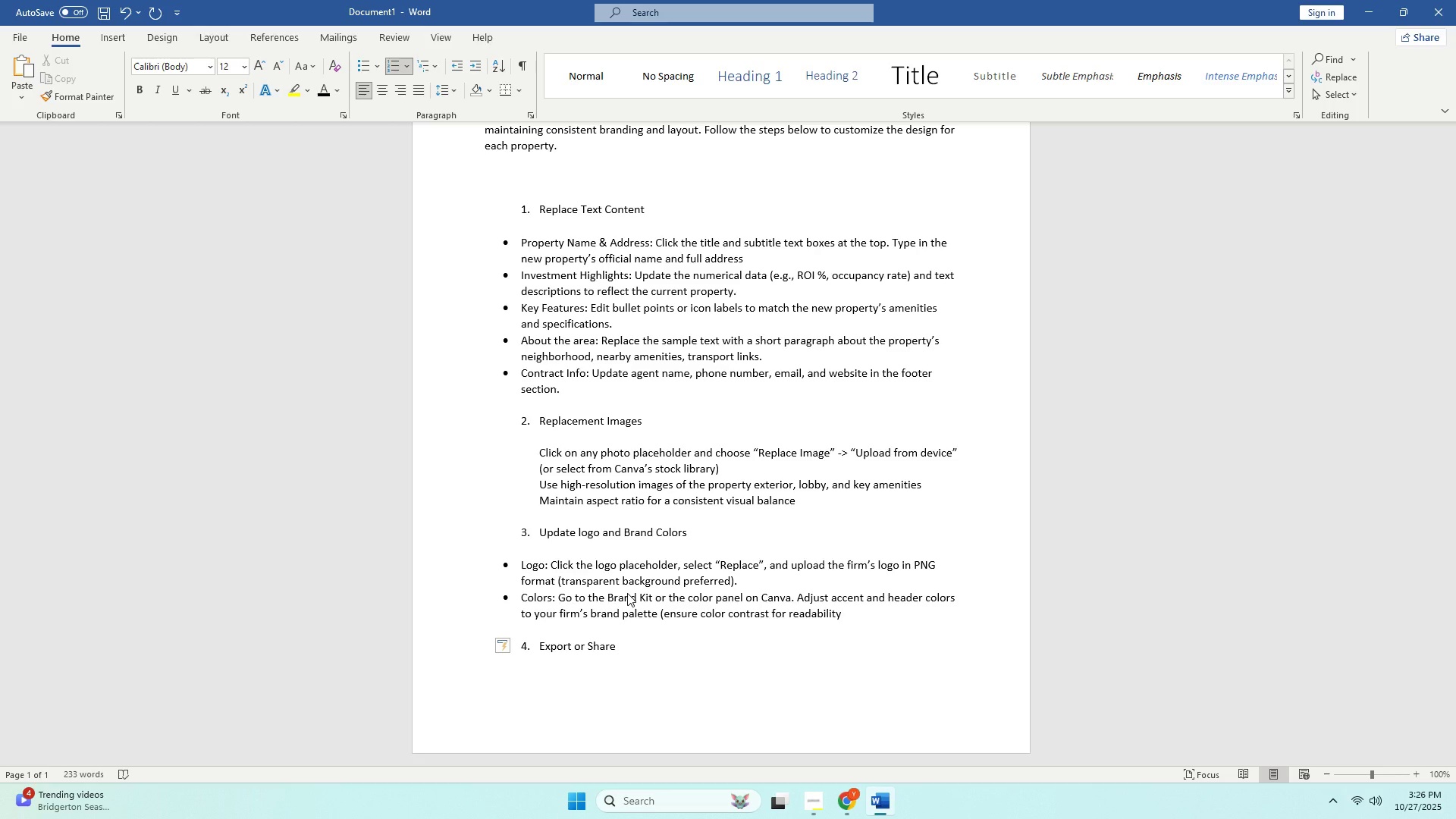 
wait(14.63)
 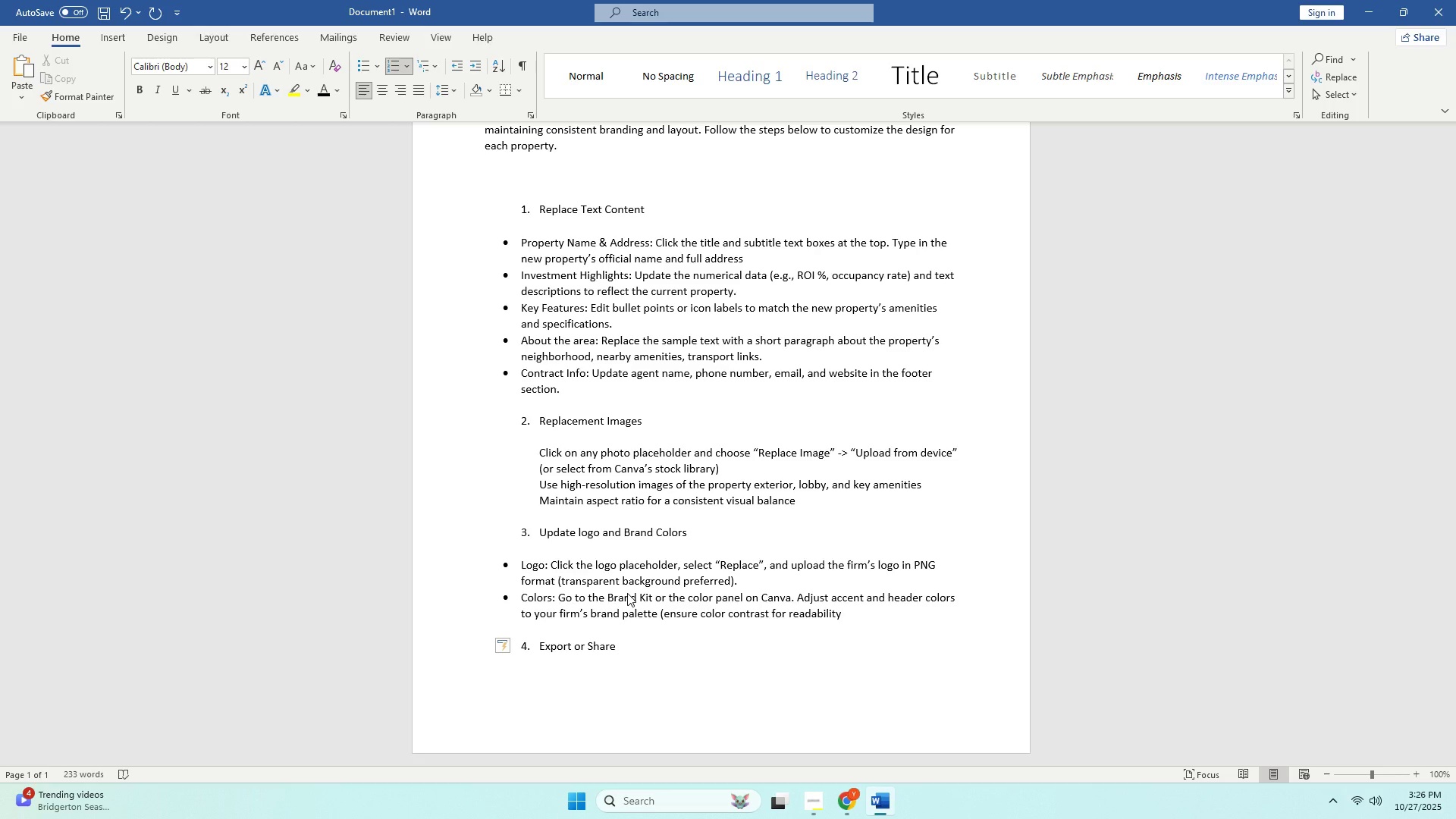 
key(Space)
 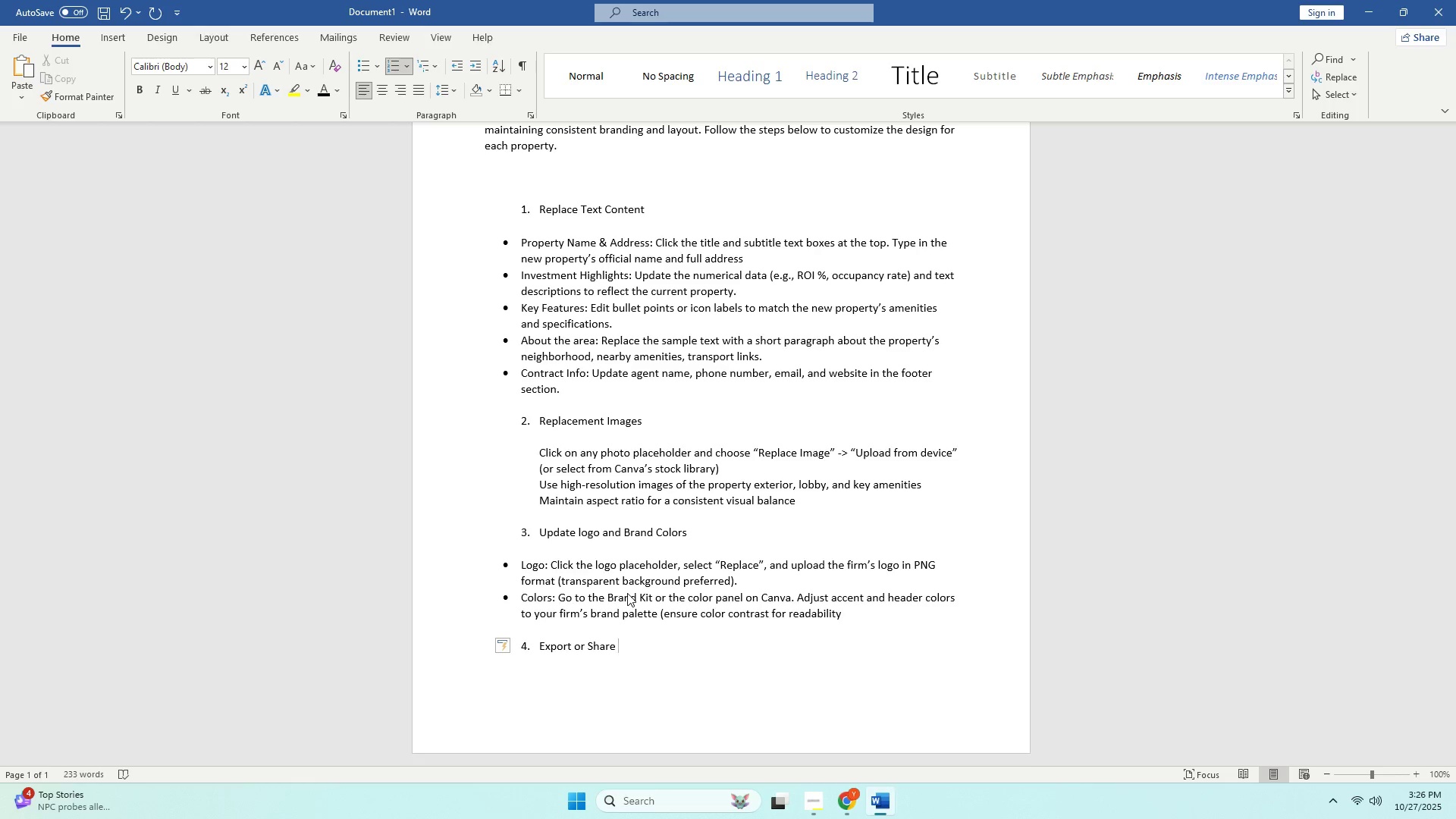 
key(Backspace)
 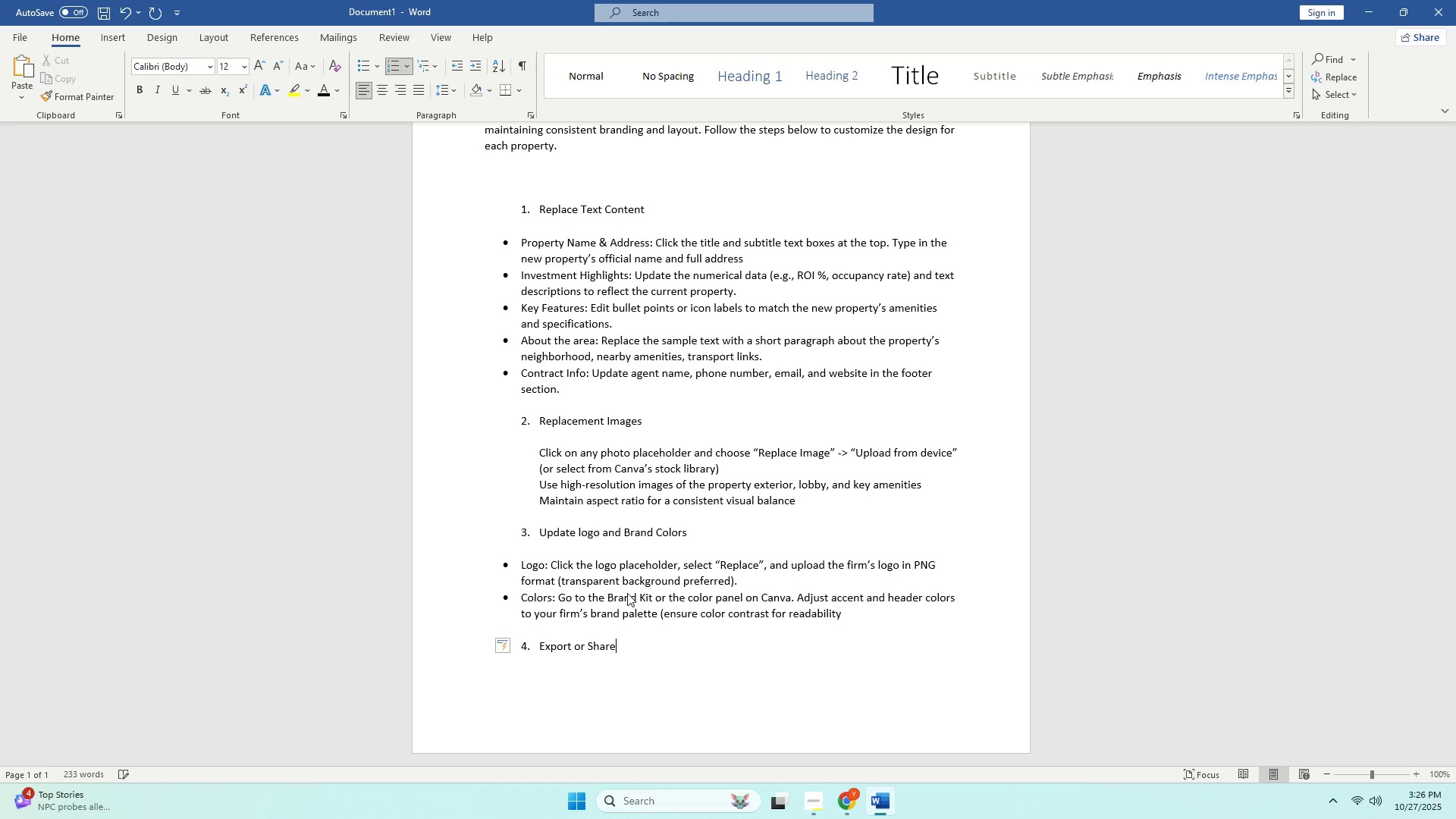 
key(Enter)
 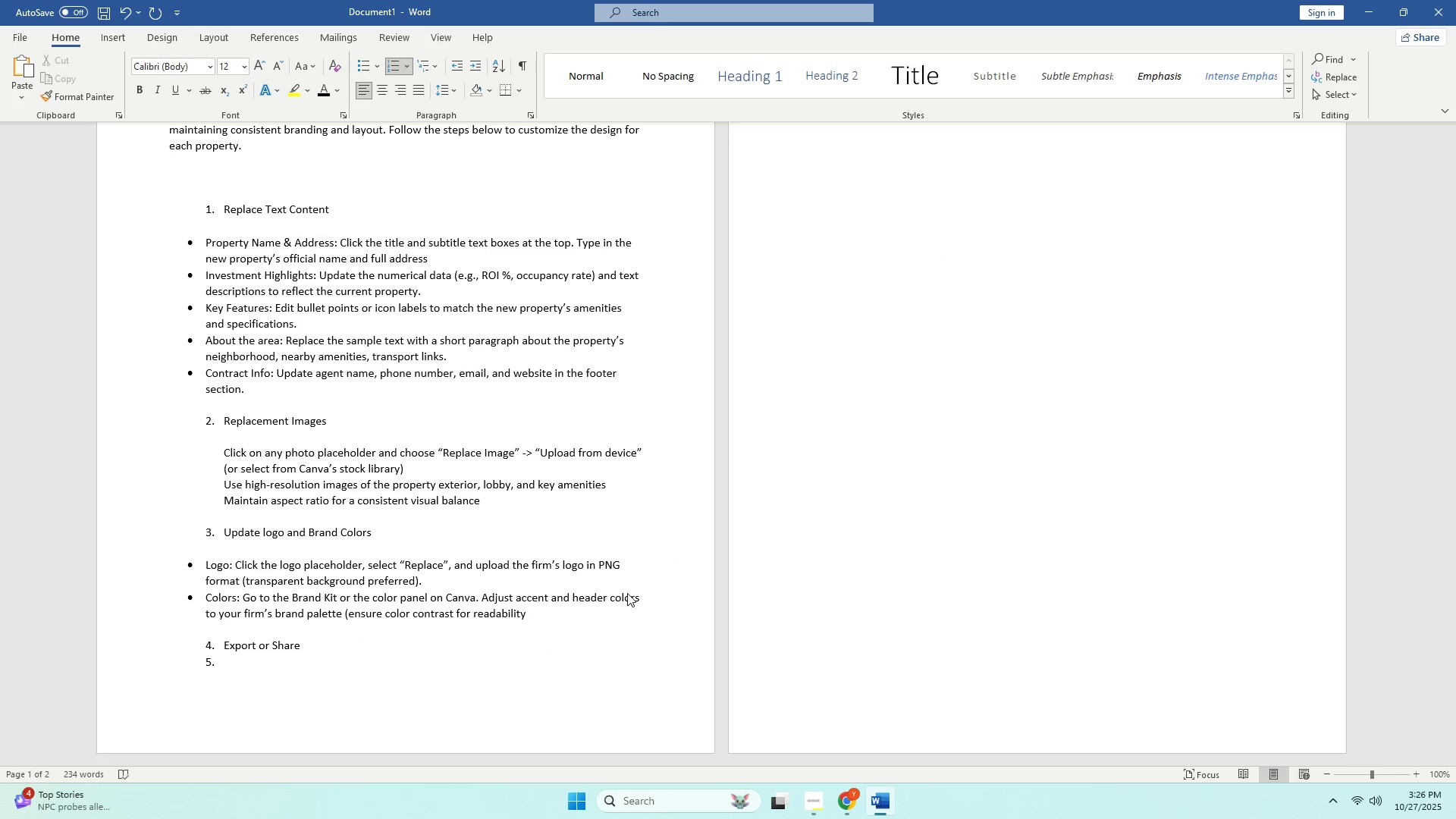 
key(Backspace)
 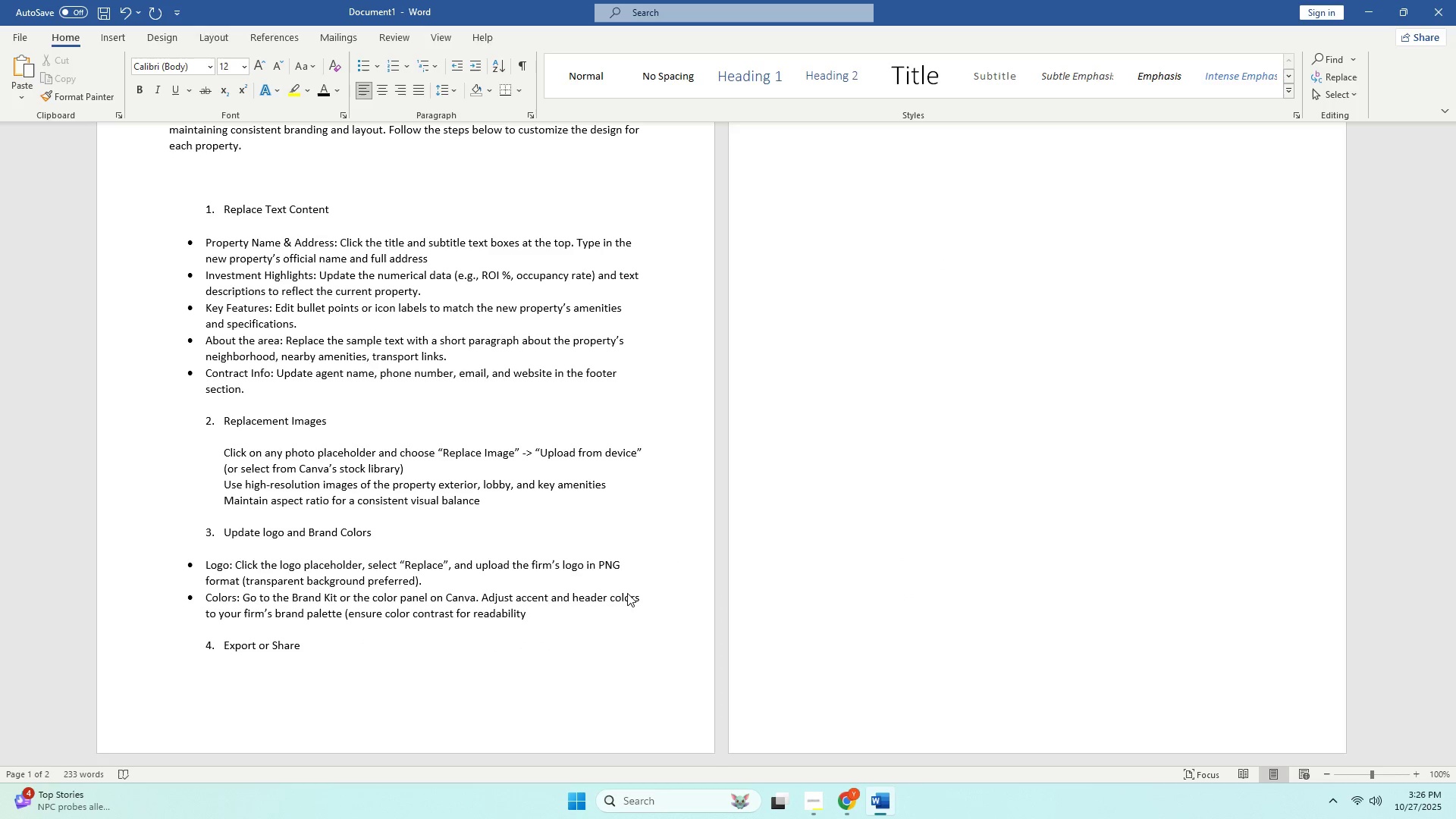 
hold_key(key=ShiftLeft, duration=0.39)
 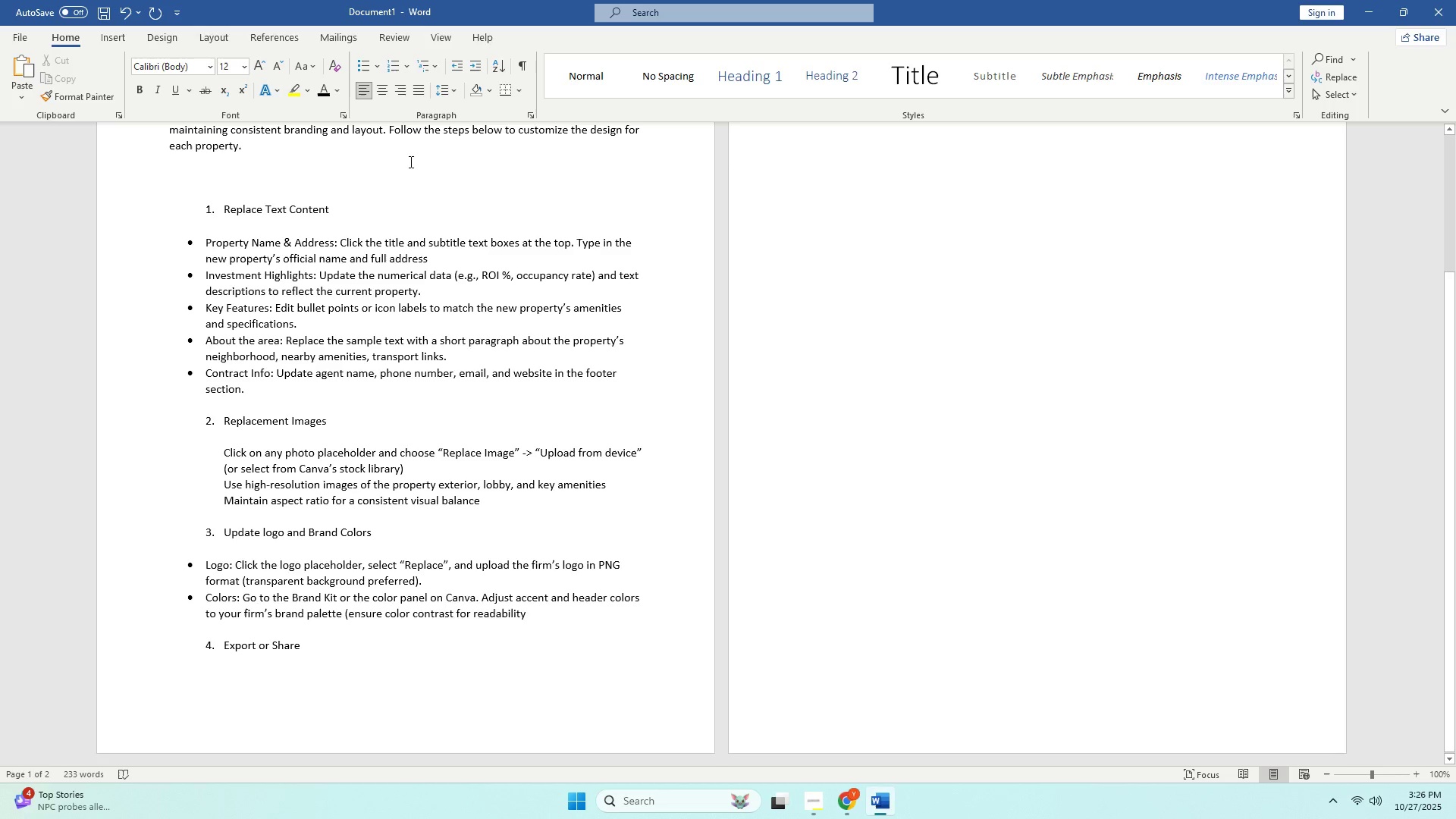 
scroll: coordinate [625, 193], scroll_direction: up, amount: 16.0
 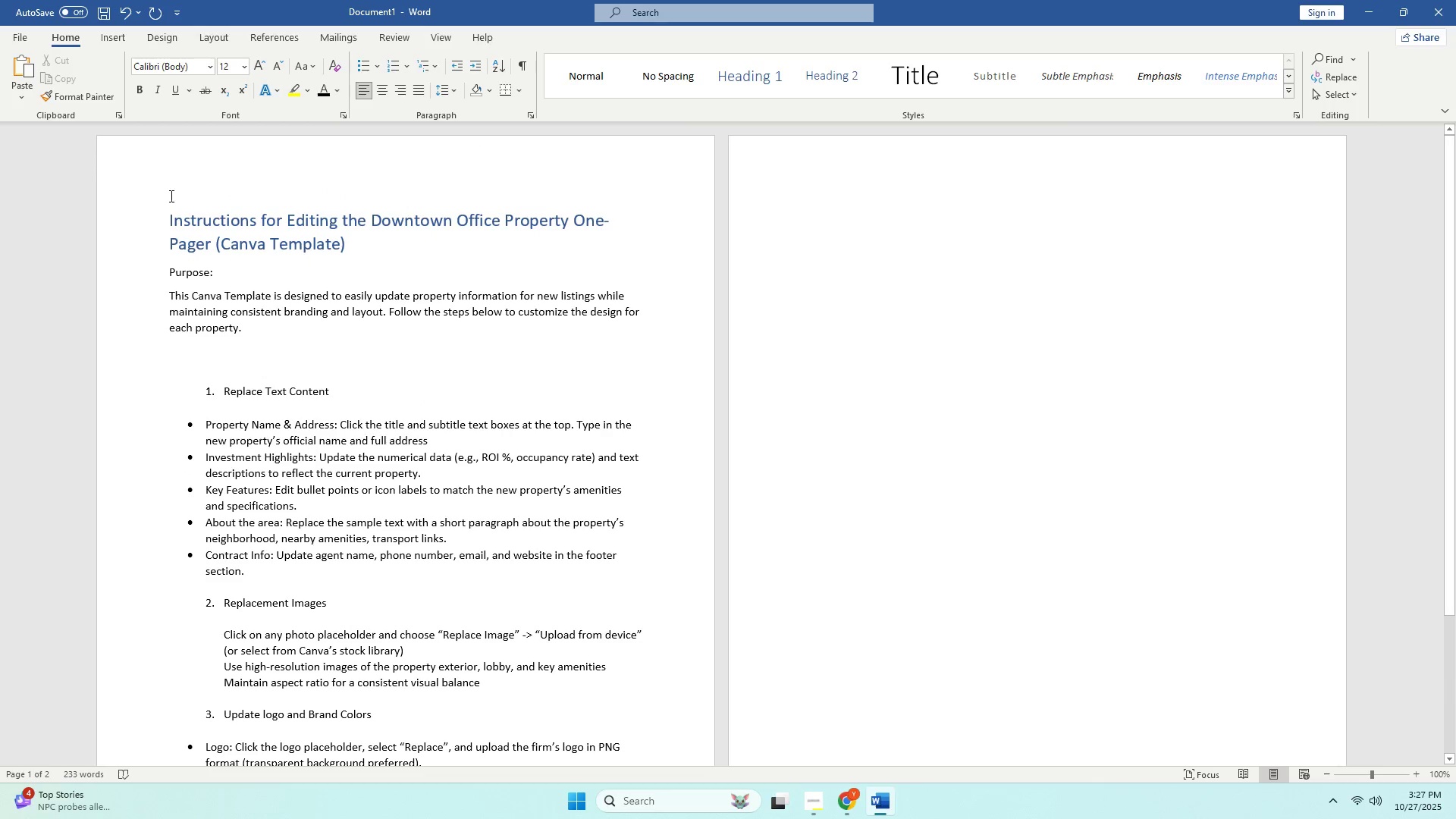 
scroll: coordinate [187, 105], scroll_direction: down, amount: 11.0
 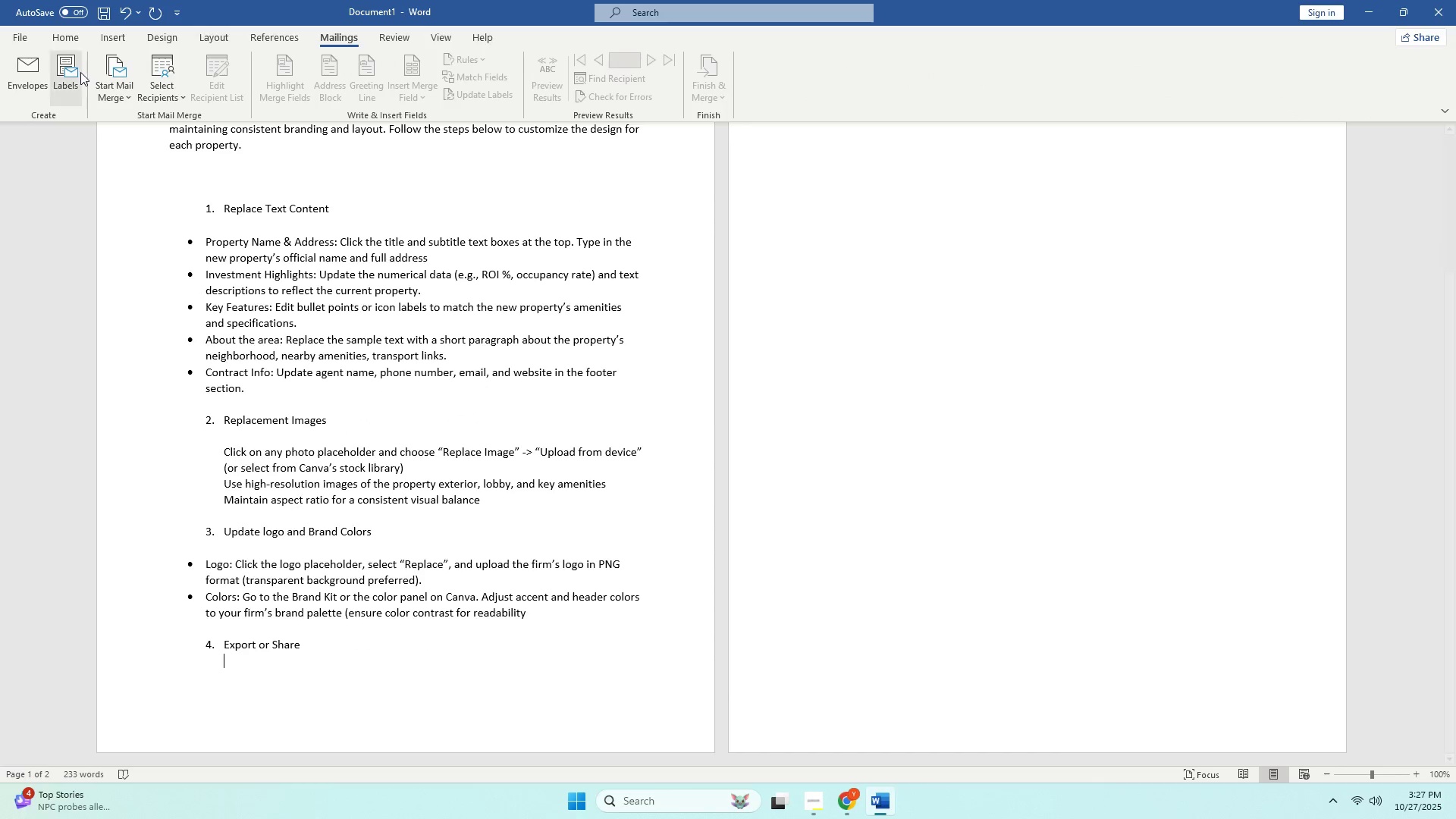 
left_click([69, 37])
 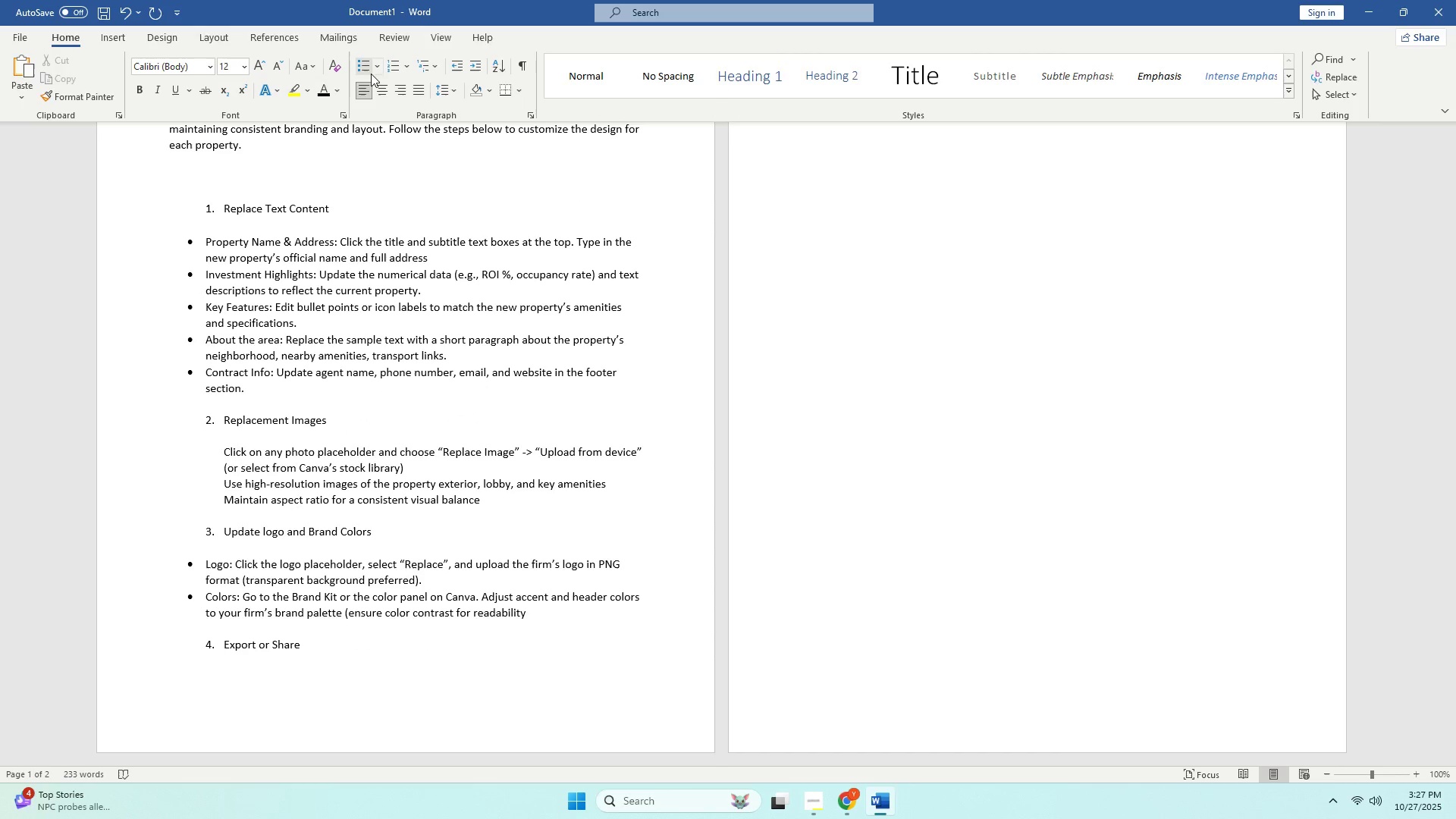 
left_click([362, 70])
 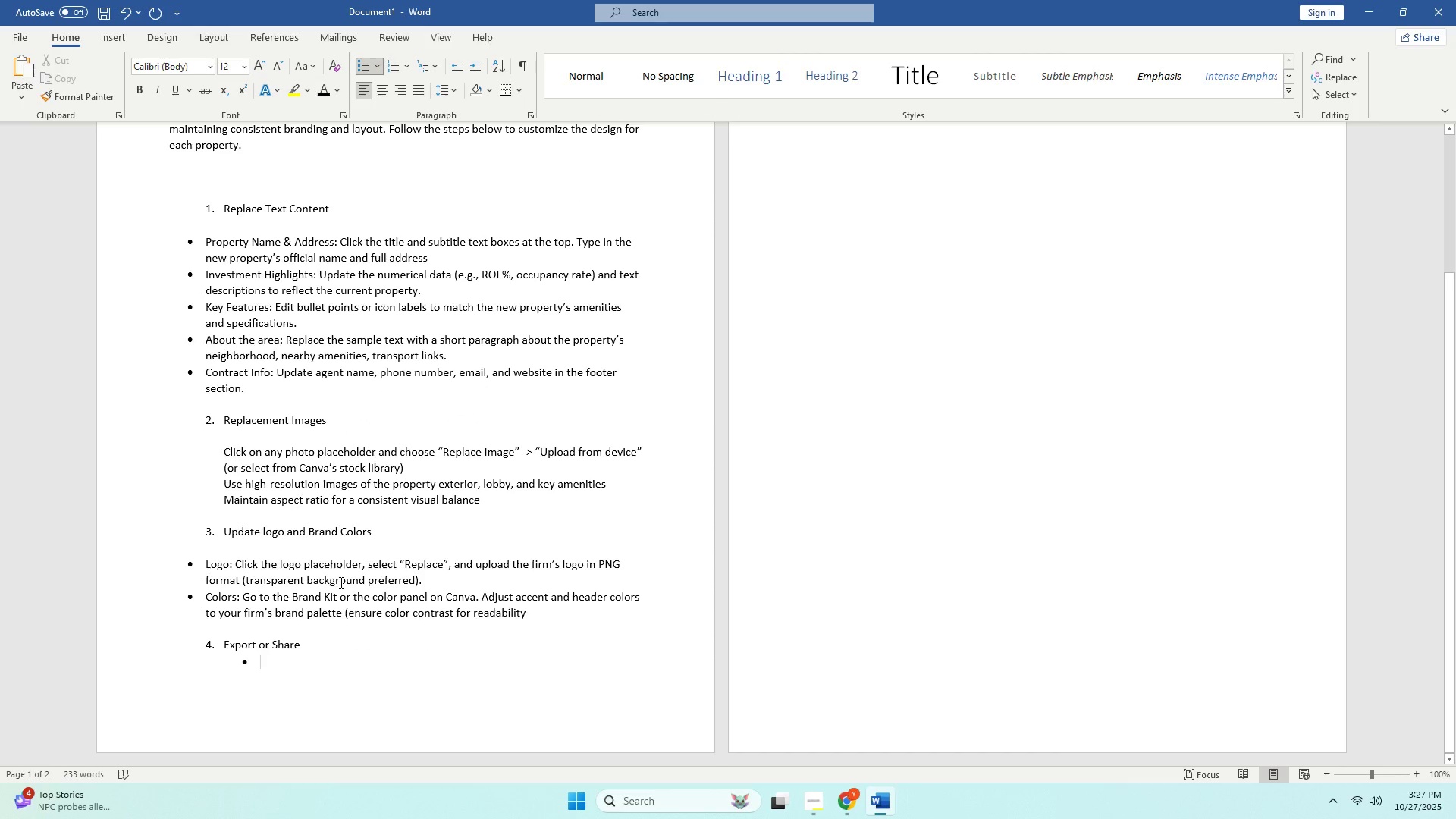 
key(Backspace)
 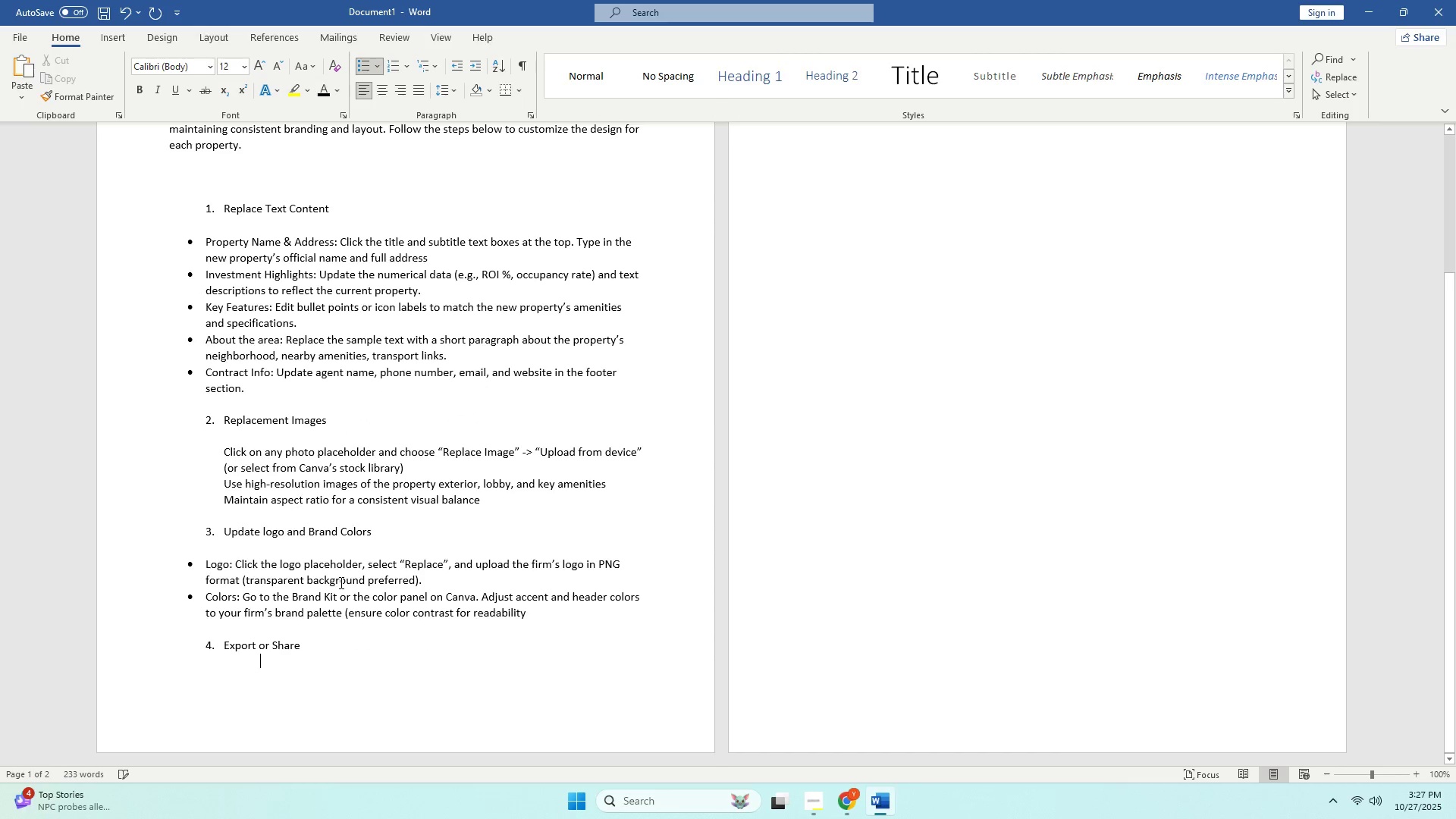 
key(Backspace)
 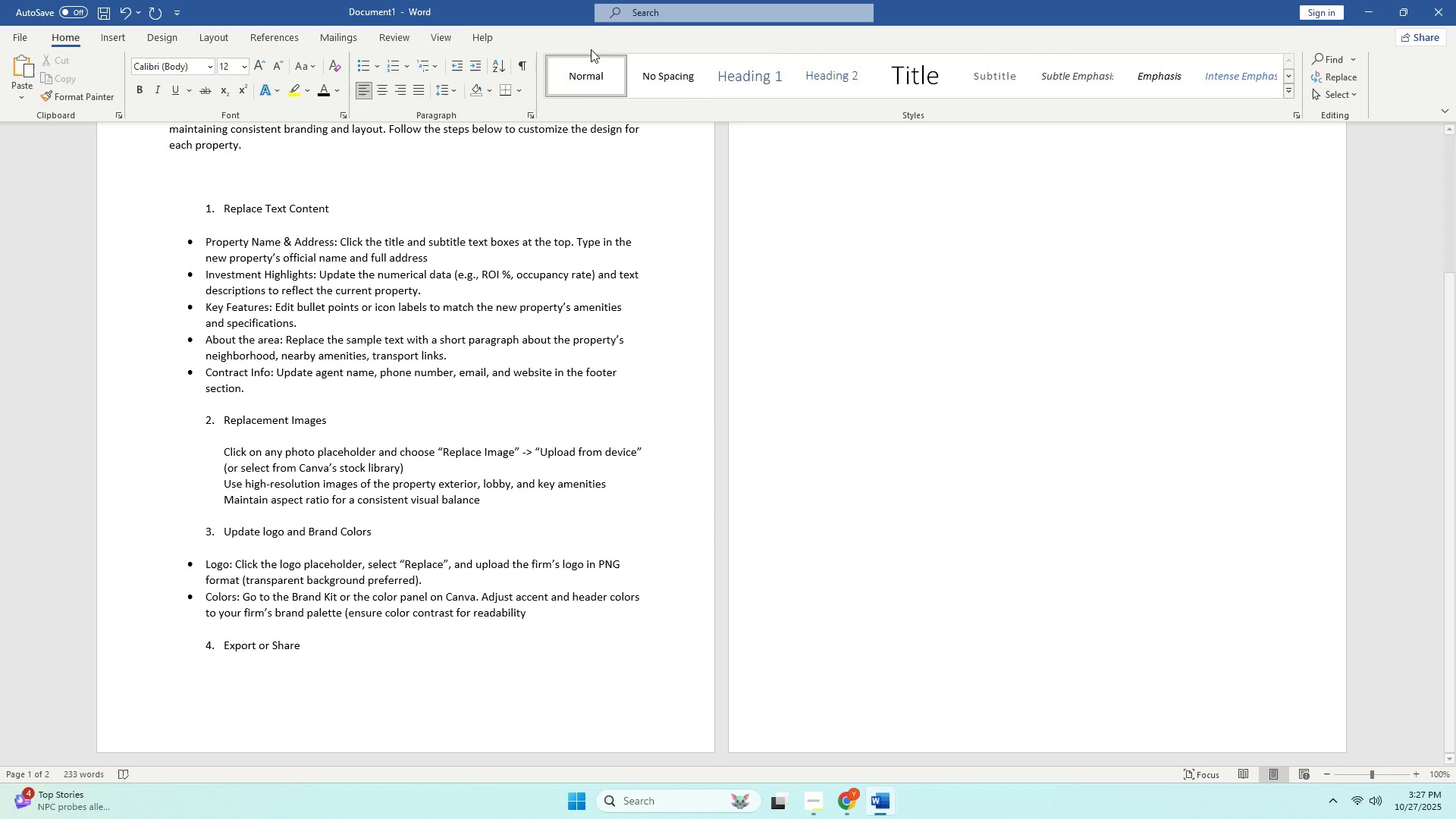 
left_click([368, 66])
 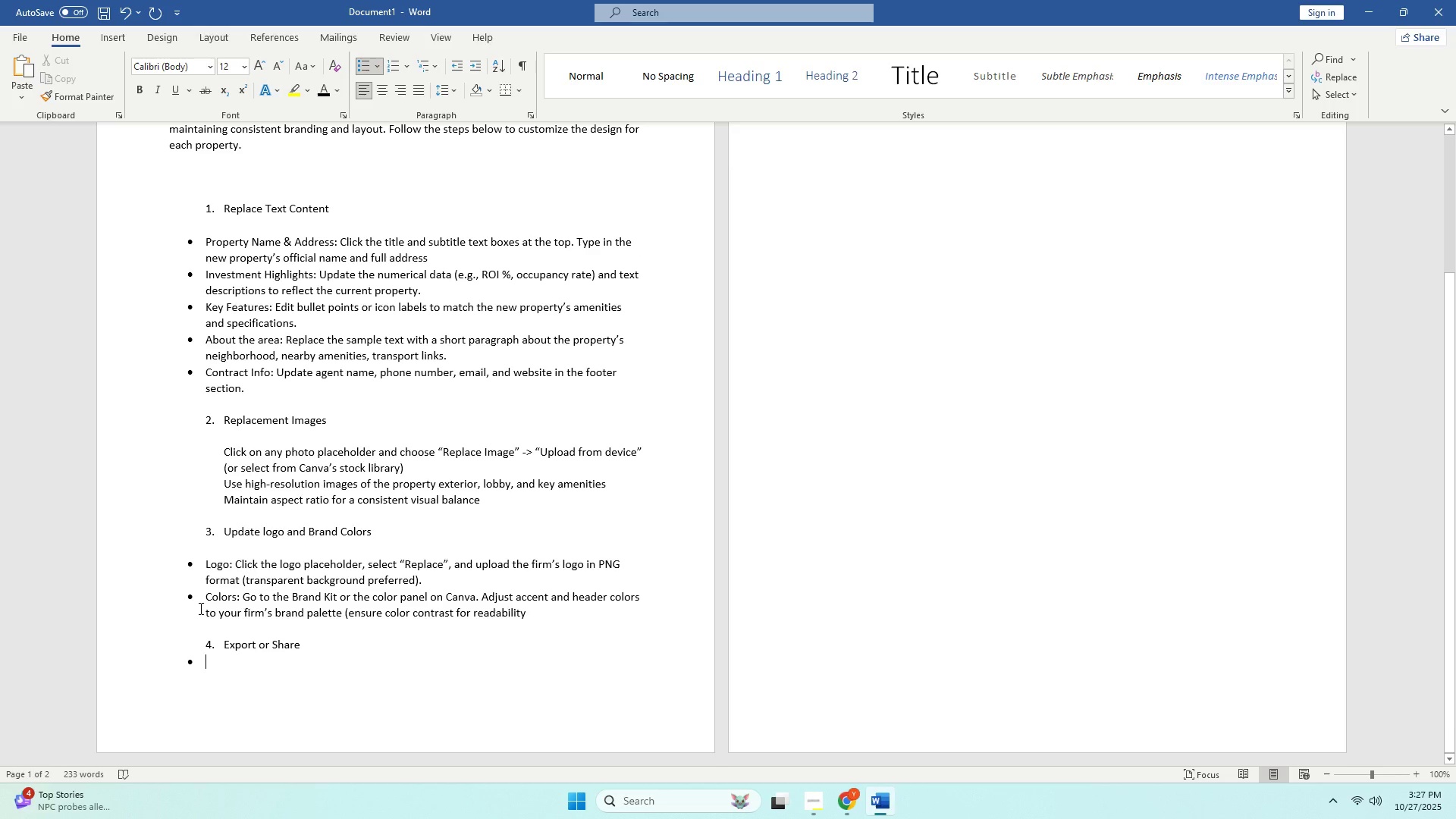 
type(To create4)
key(Backspace)
type(e )
key(Backspace)
key(Backspace)
type( a s)
key(Backspace)
key(Backspace)
key(Backspace)
type(e)
key(Backspace)
key(Backspace)
type(e a sharea)
key(Backspace)
key(Backspace)
type(able version l)
key(Backspace)
type(click)
key(Backspace)
key(Backspace)
key(Backspace)
key(Backspace)
key(Backspace)
key(Backspace)
type(: ckic)
key(Backspace)
key(Backspace)
key(Backspace)
type(loic)
key(Backspace)
key(Backspace)
type(i)
key(Backspace)
key(Backspace)
type(icj)
key(Backspace)
type(jk)
key(Backspace)
key(Backspace)
type(k ' S)
key(Backspace)
key(Backspace)
key(Backspace)
type("Share -> )
 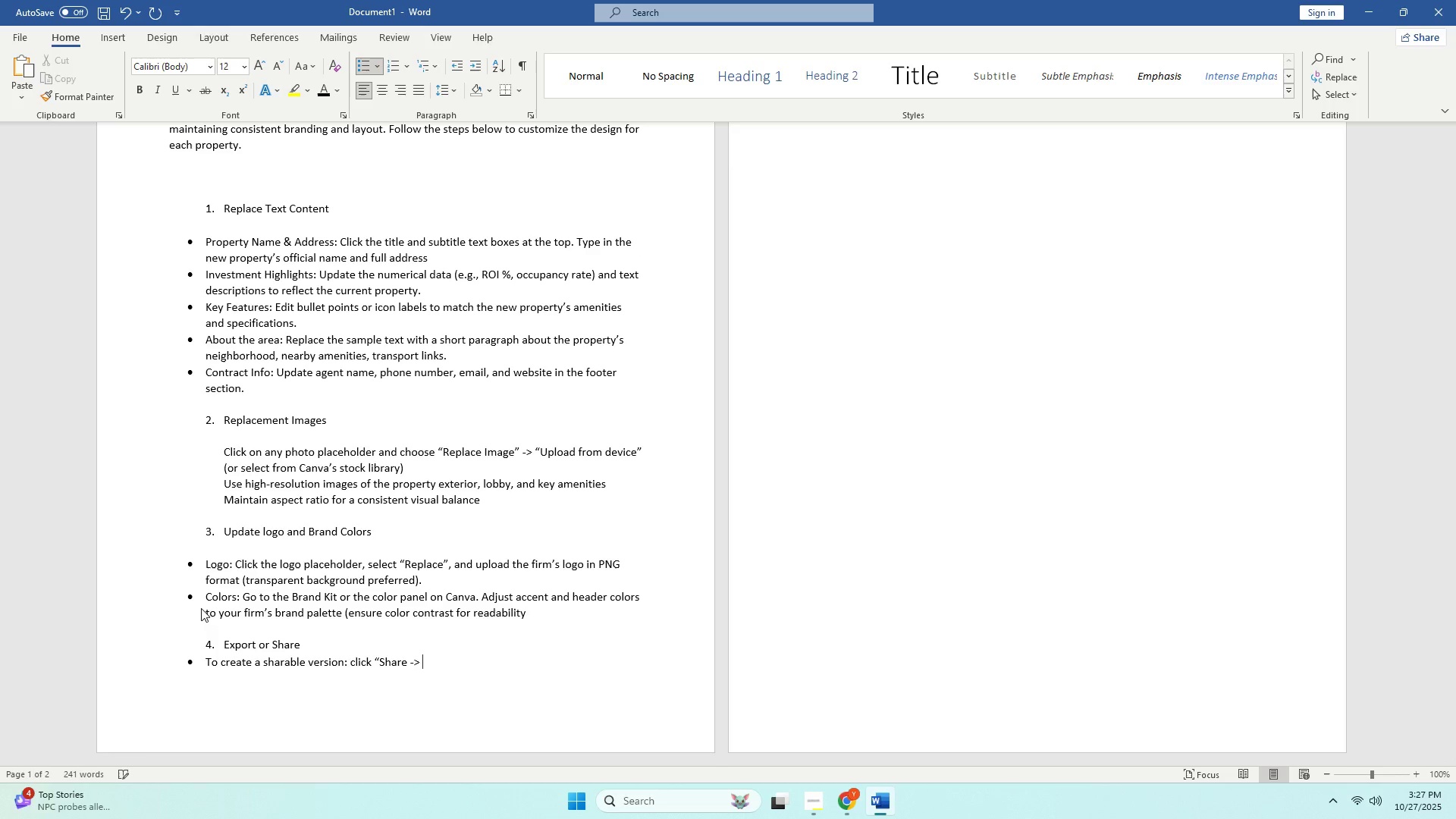 
type(Template link:)
key(Backspace)
type(" to allow reues)
key(Backspace)
key(Backspace)
type(se.)
 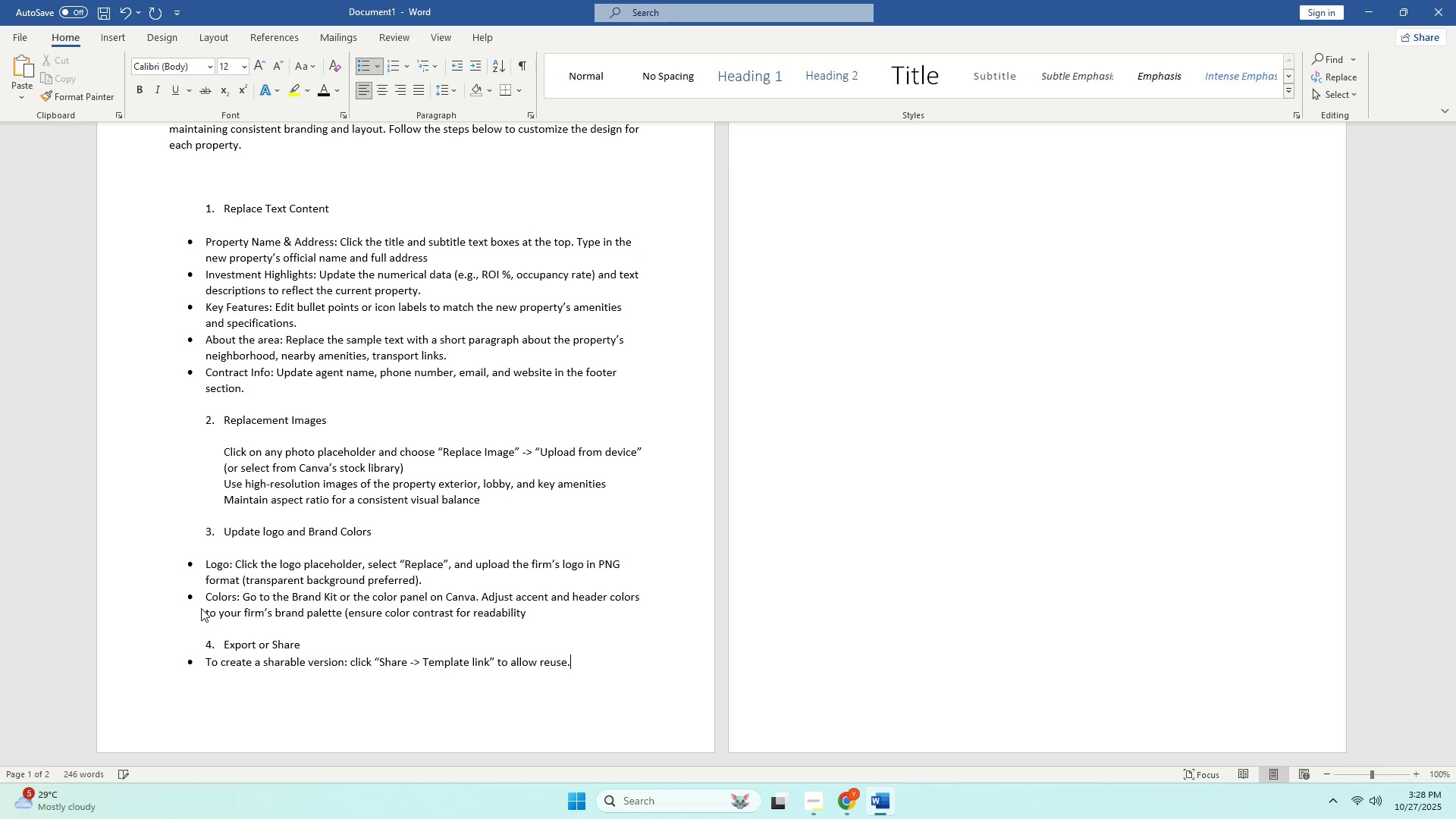 
key(Enter)
 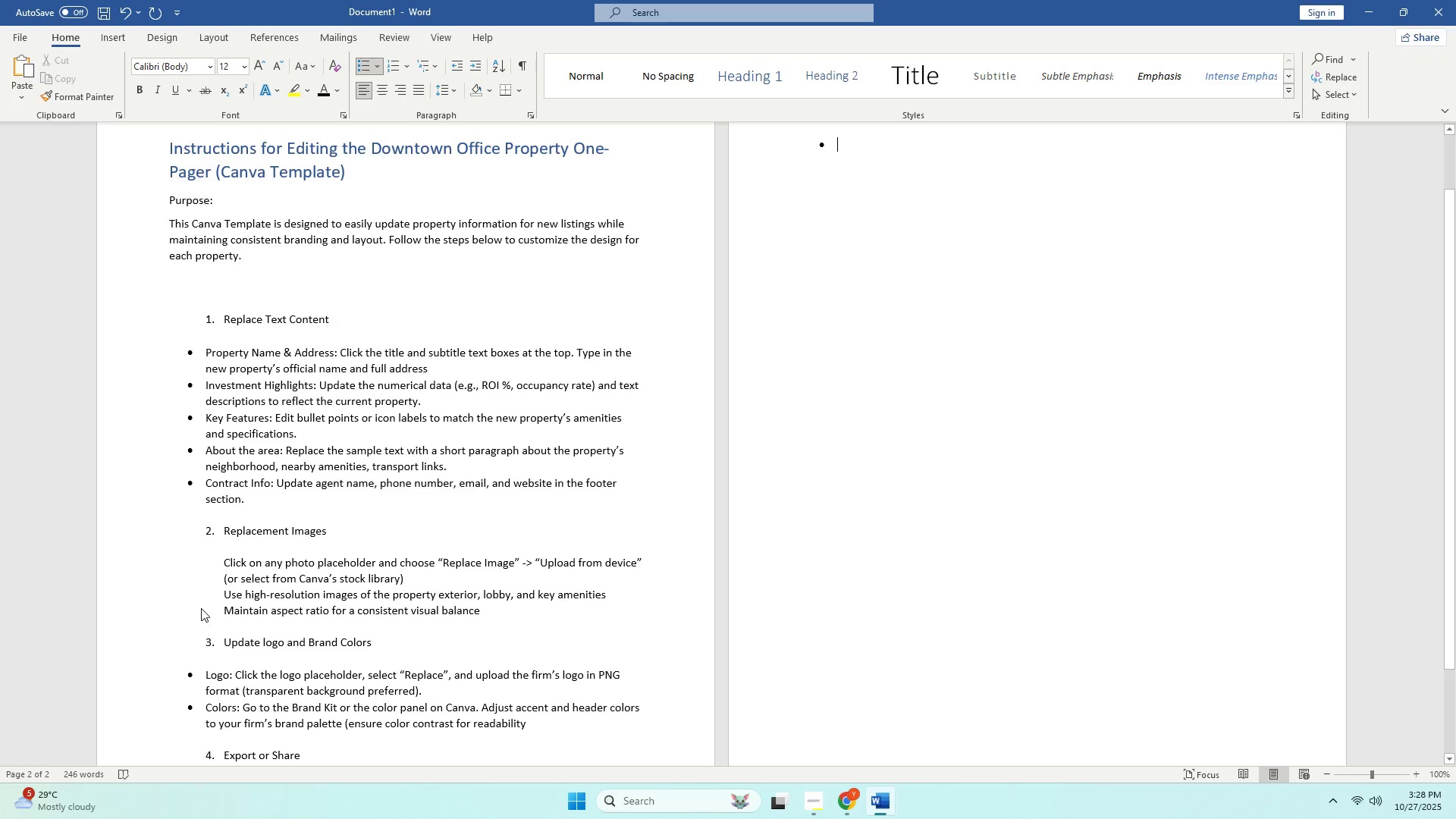 
type(For pd)
 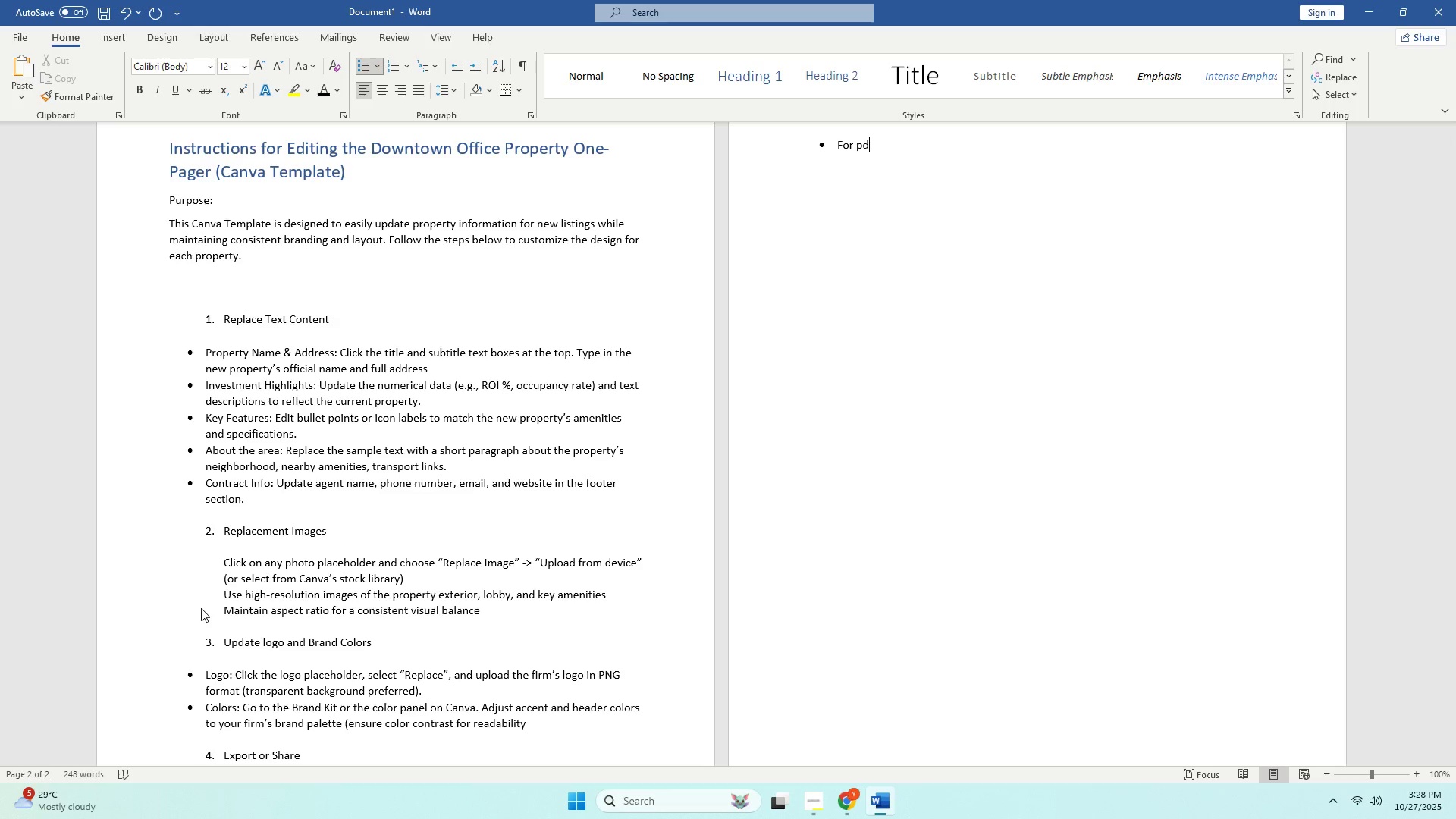 
key(F)
 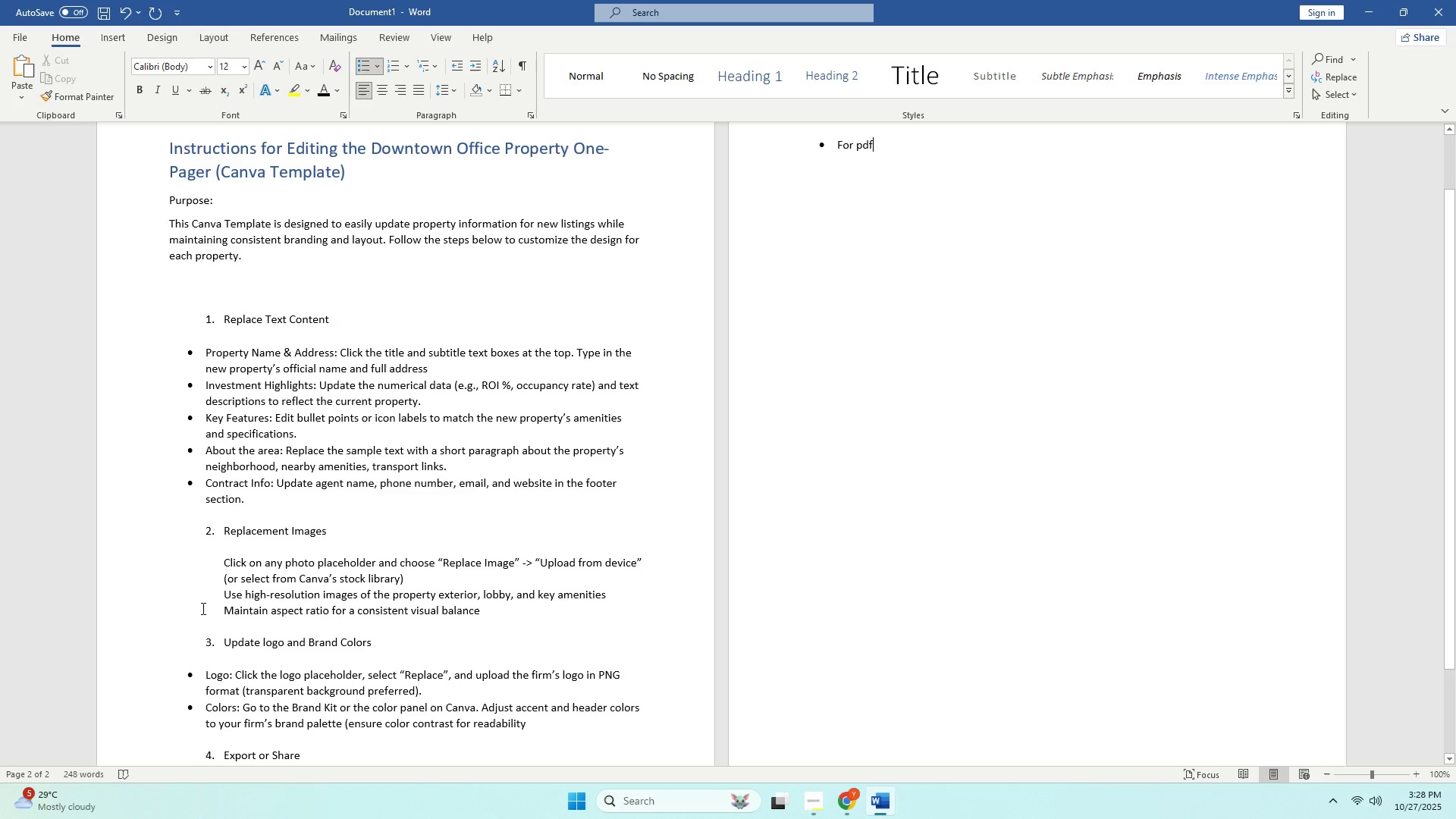 
wait(6.04)
 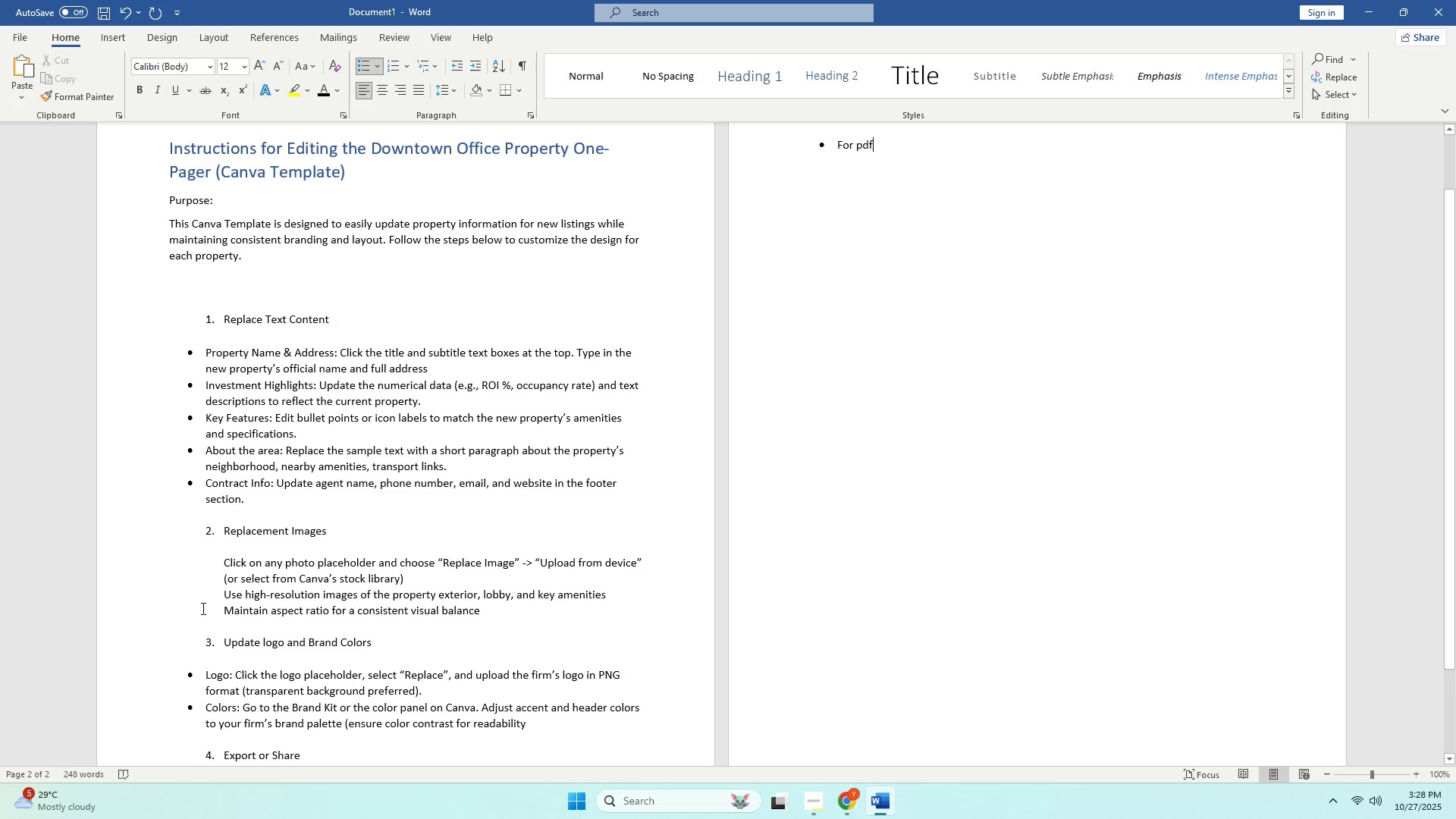 
key(Backspace)
key(Backspace)
key(Backspace)
type(PDF export: Clock)
key(Backspace)
key(Backspace)
key(Backspace)
type(io)
key(Backspace)
type(ck)
key(Backspace)
key(Backspace)
key(Backspace)
key(Backspace)
key(Backspace)
type(lic)
key(Backspace)
key(Backspace)
key(Backspace)
type(clik)
key(Backspace)
type(ck 'D)
key(Backspace)
key(Backspace)
type(:d)
key(Backspace)
key(Backspace)
type("d)
key(Backspace)
 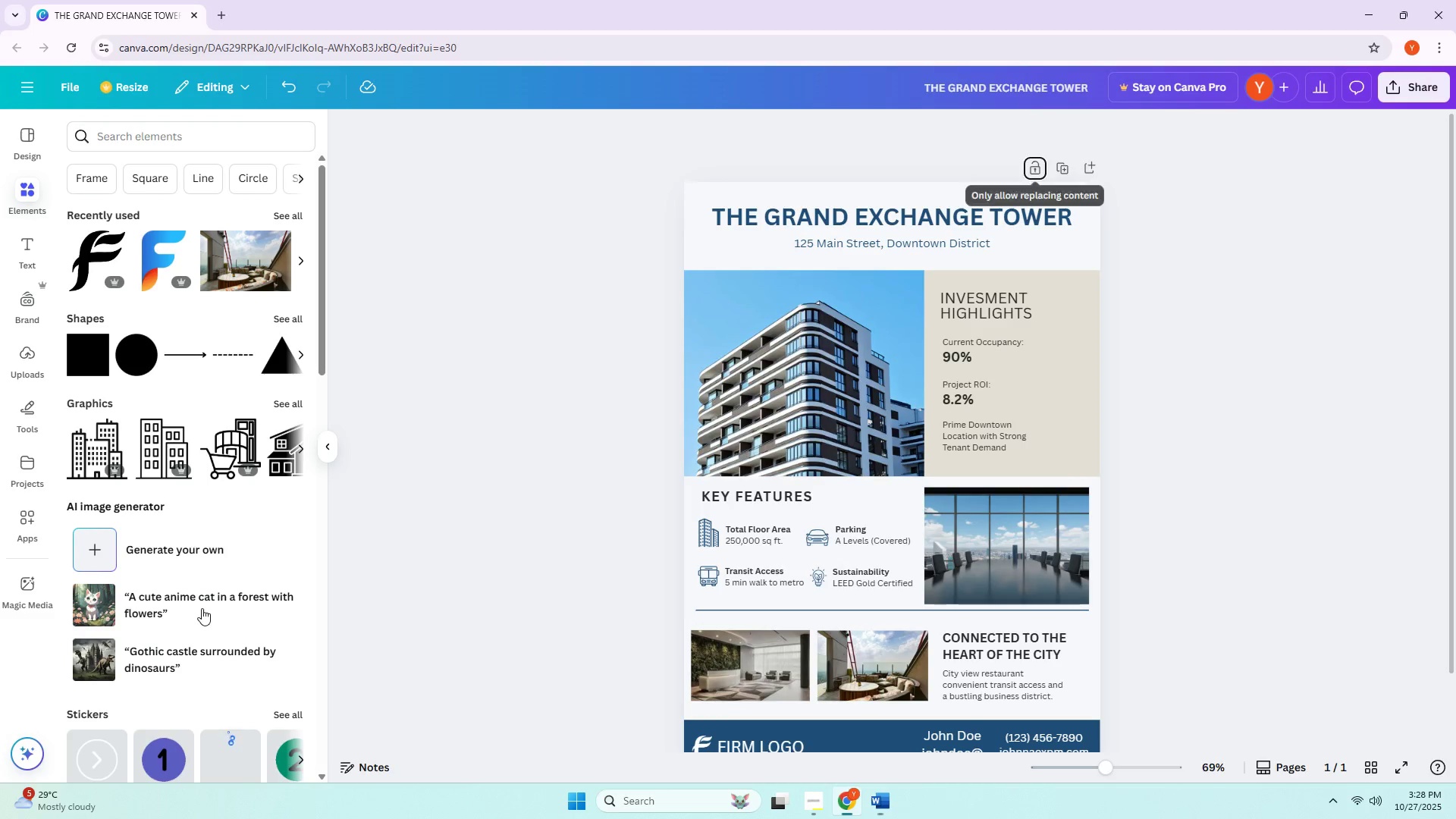 
 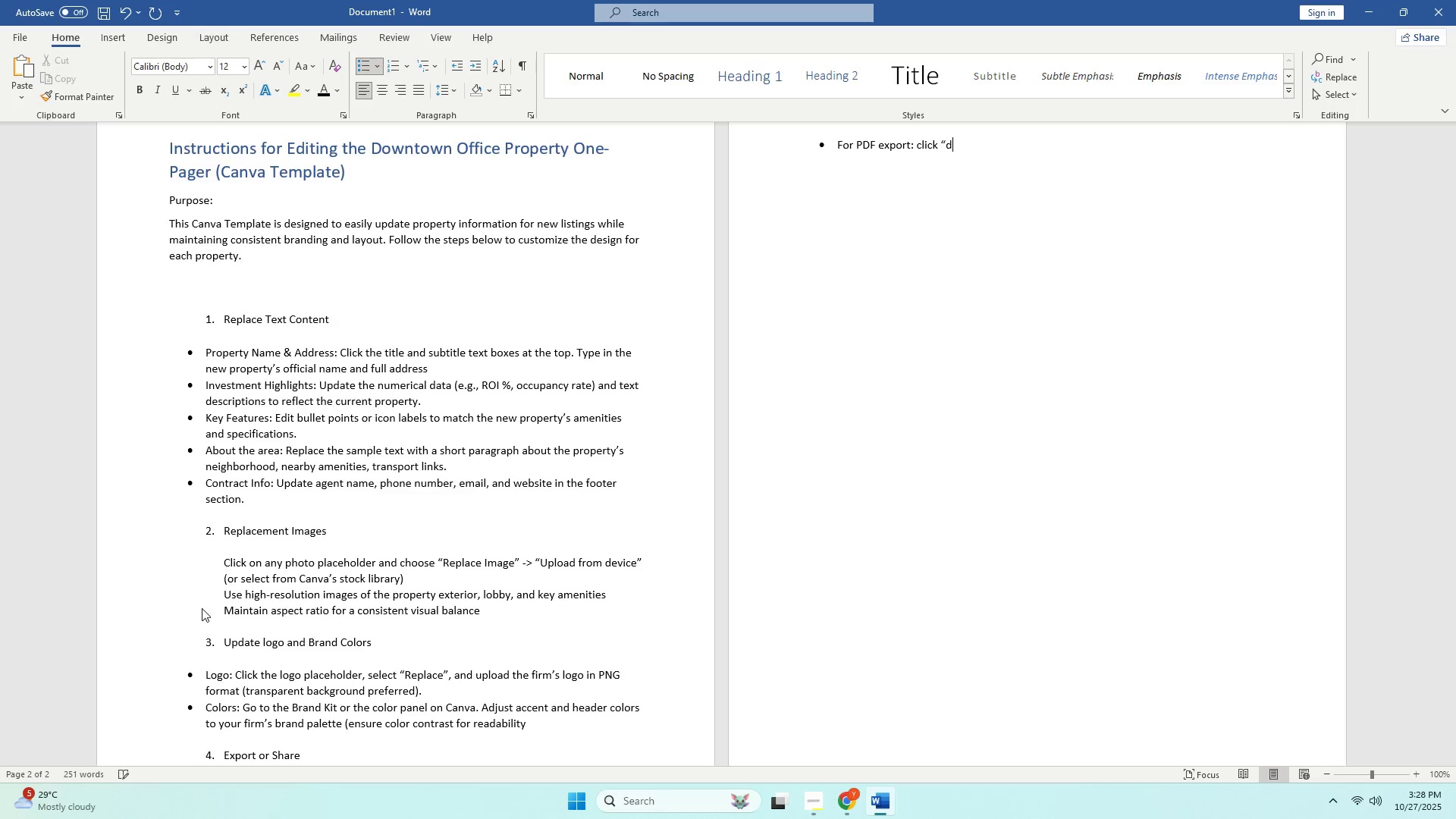 
key(Alt+AltLeft)
 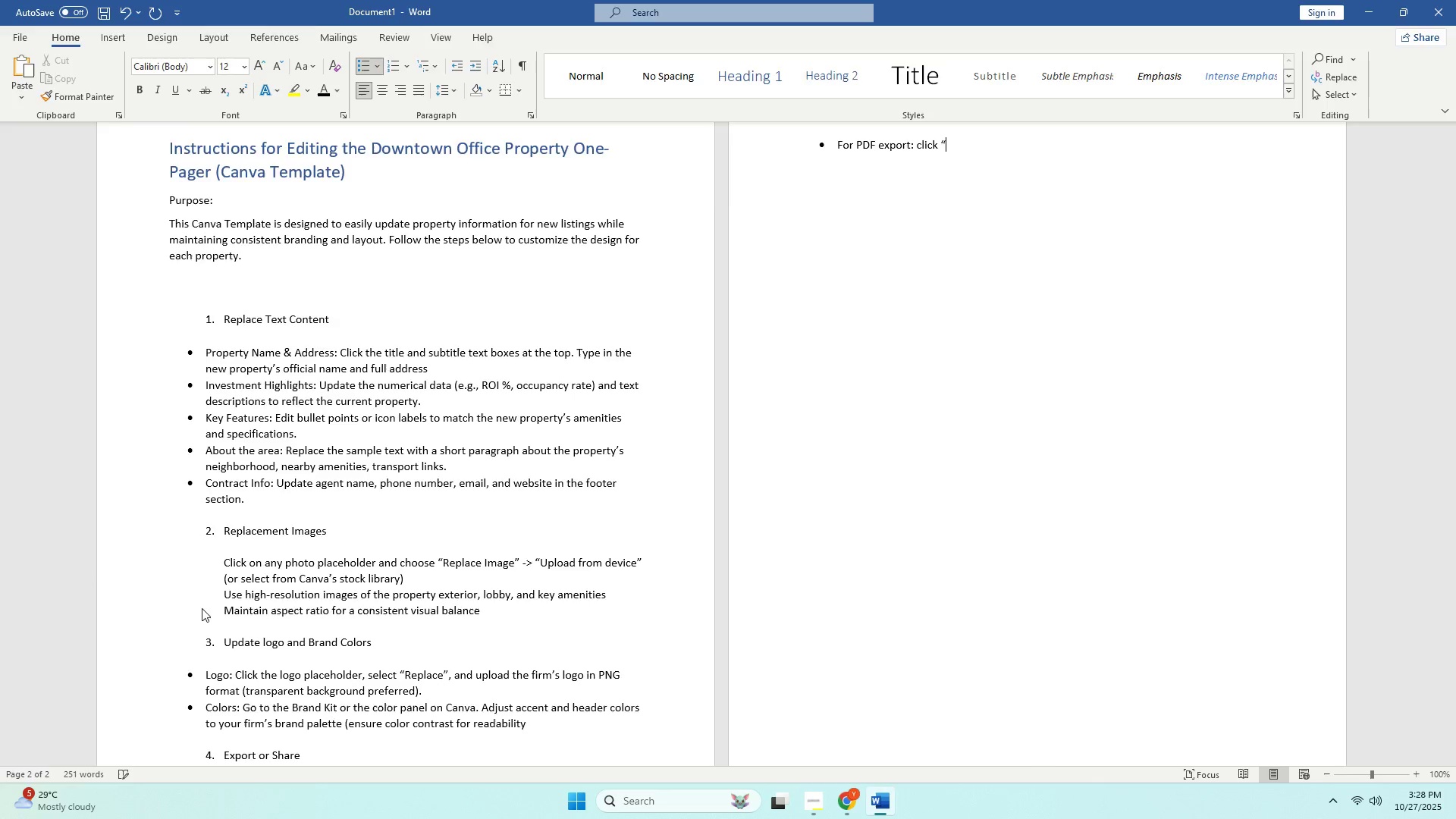 
key(Alt+Tab)
 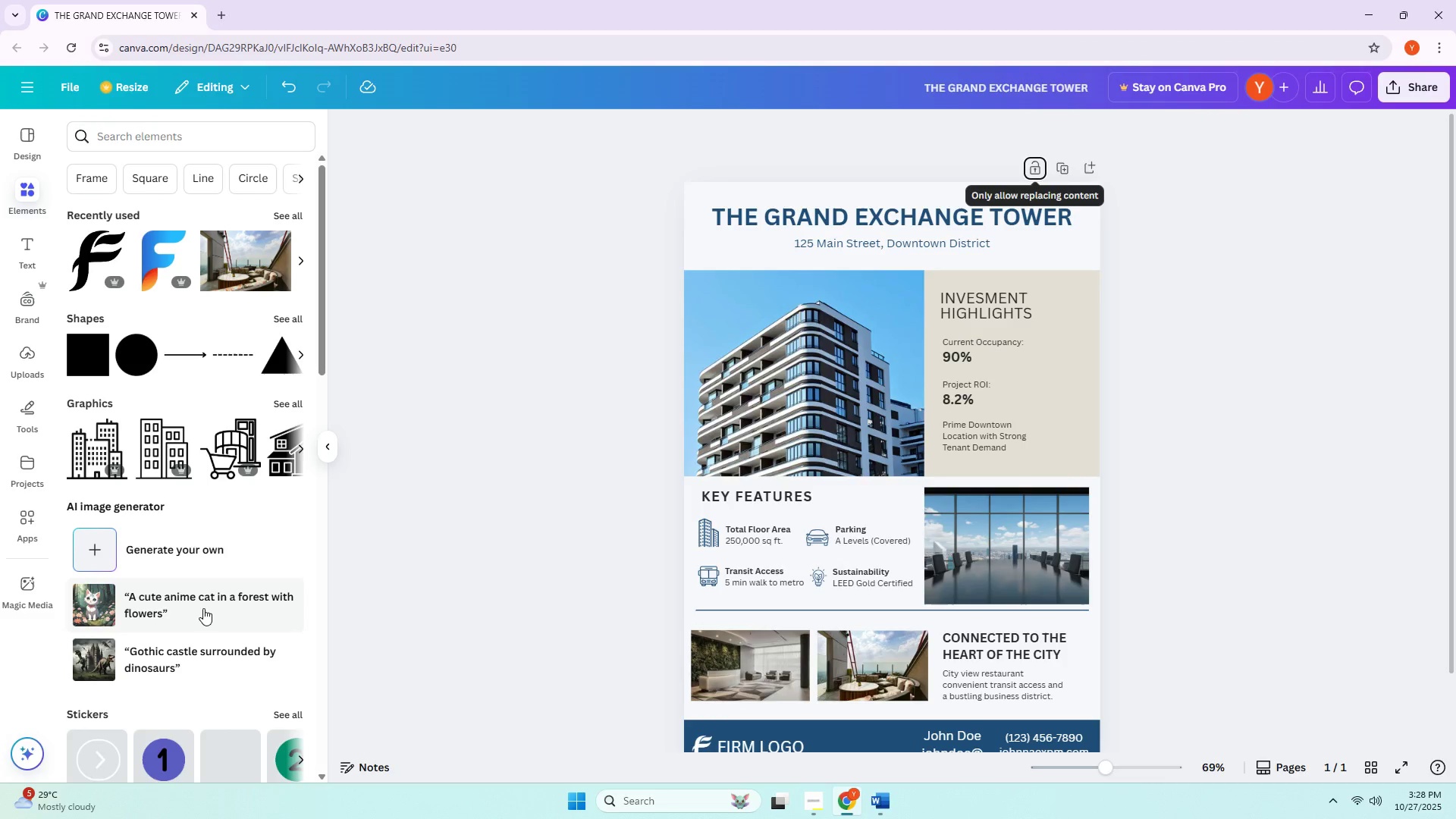 
scroll: coordinate [532, 534], scroll_direction: down, amount: 7.0
 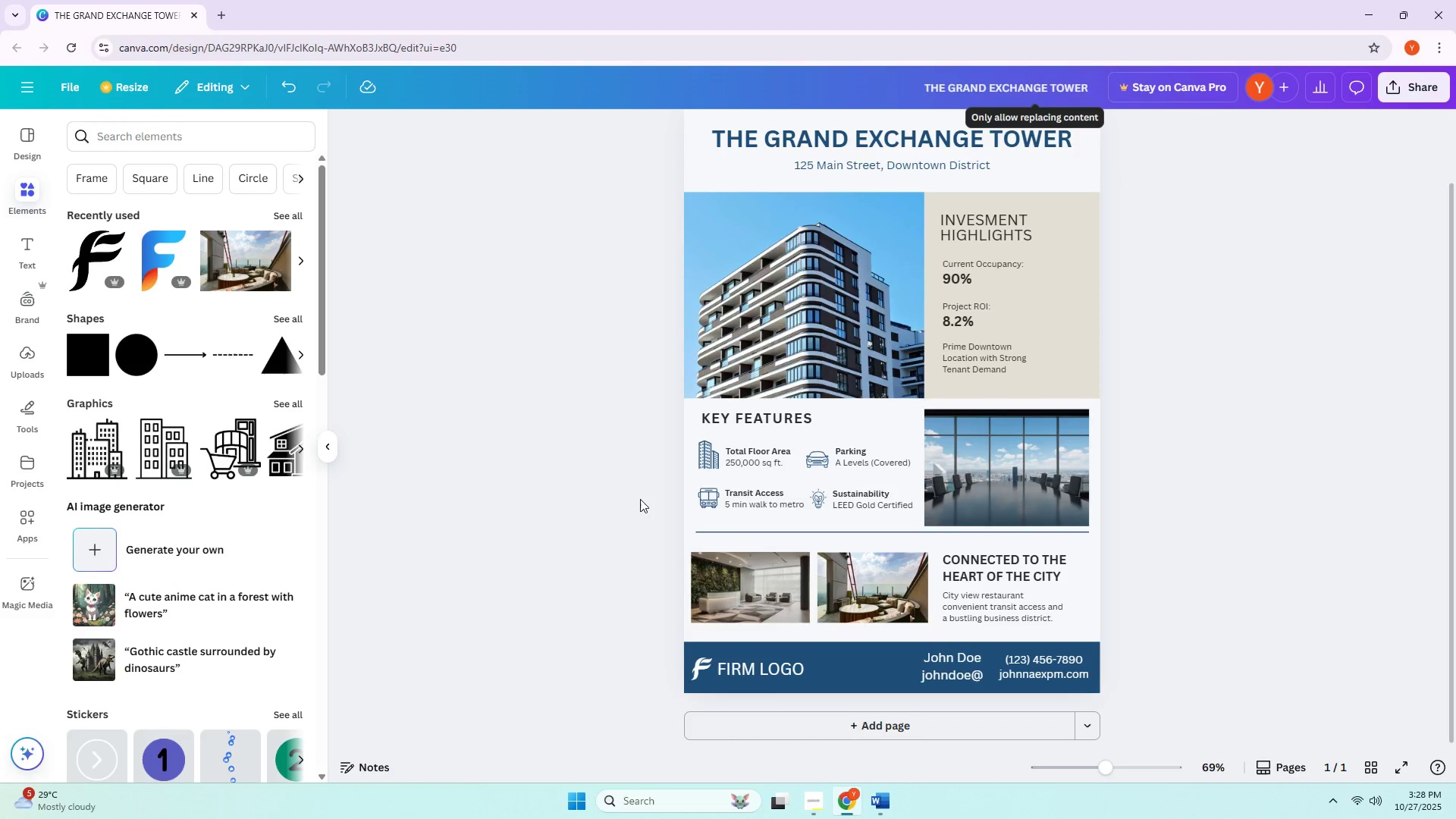 
key(Alt+Tab)
 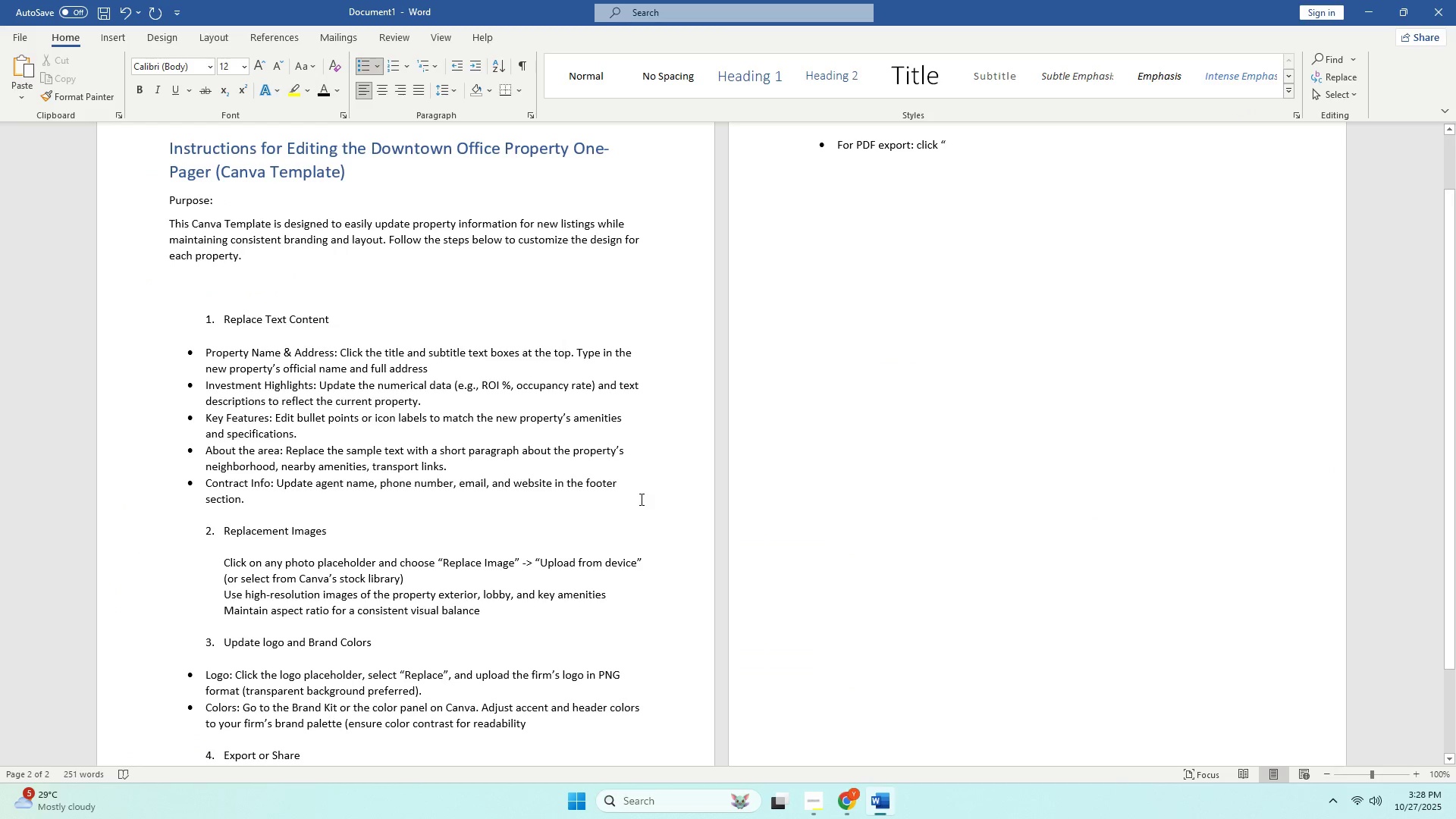 
key(Alt+AltLeft)
 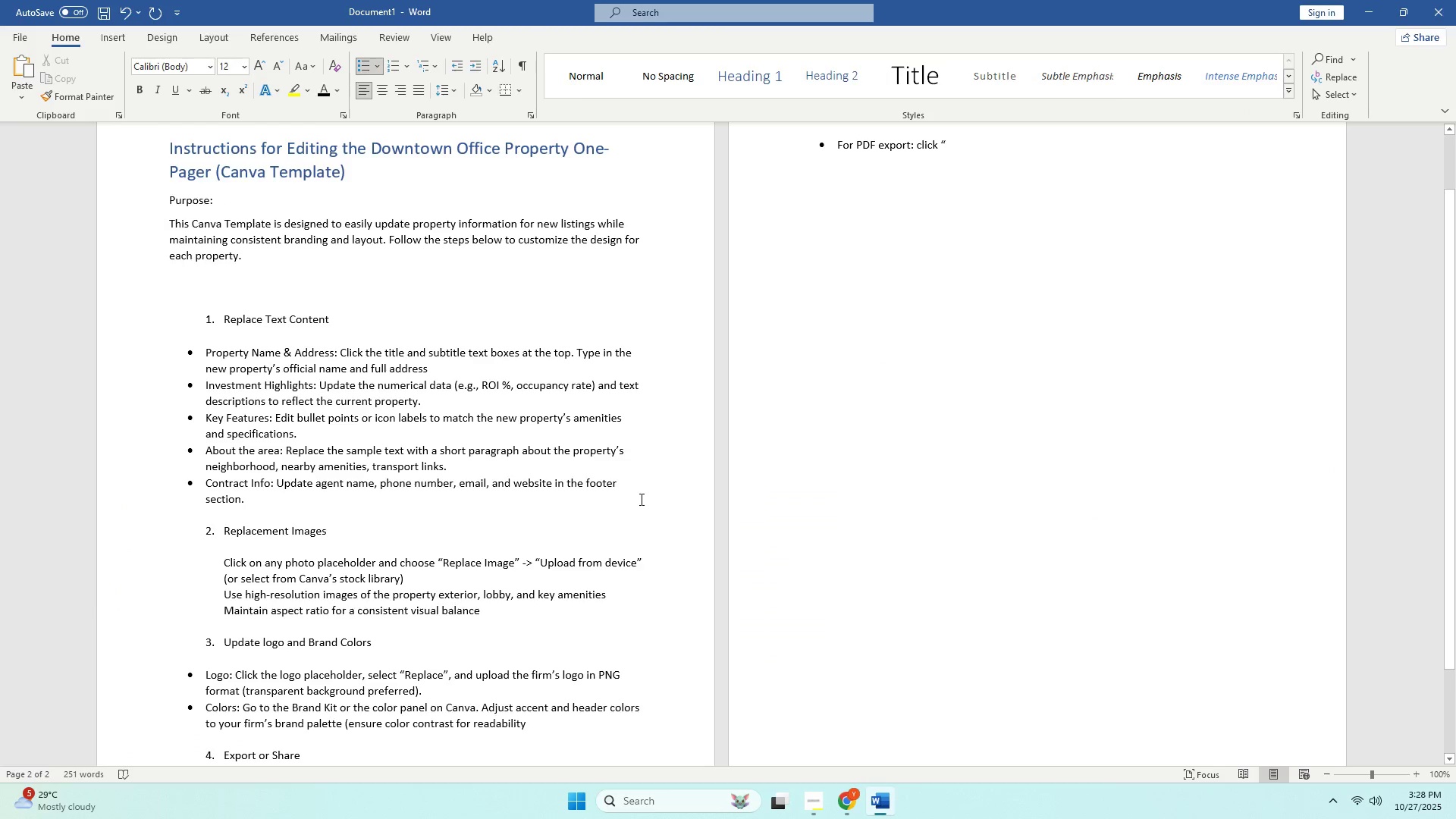 
key(Alt+Tab)
 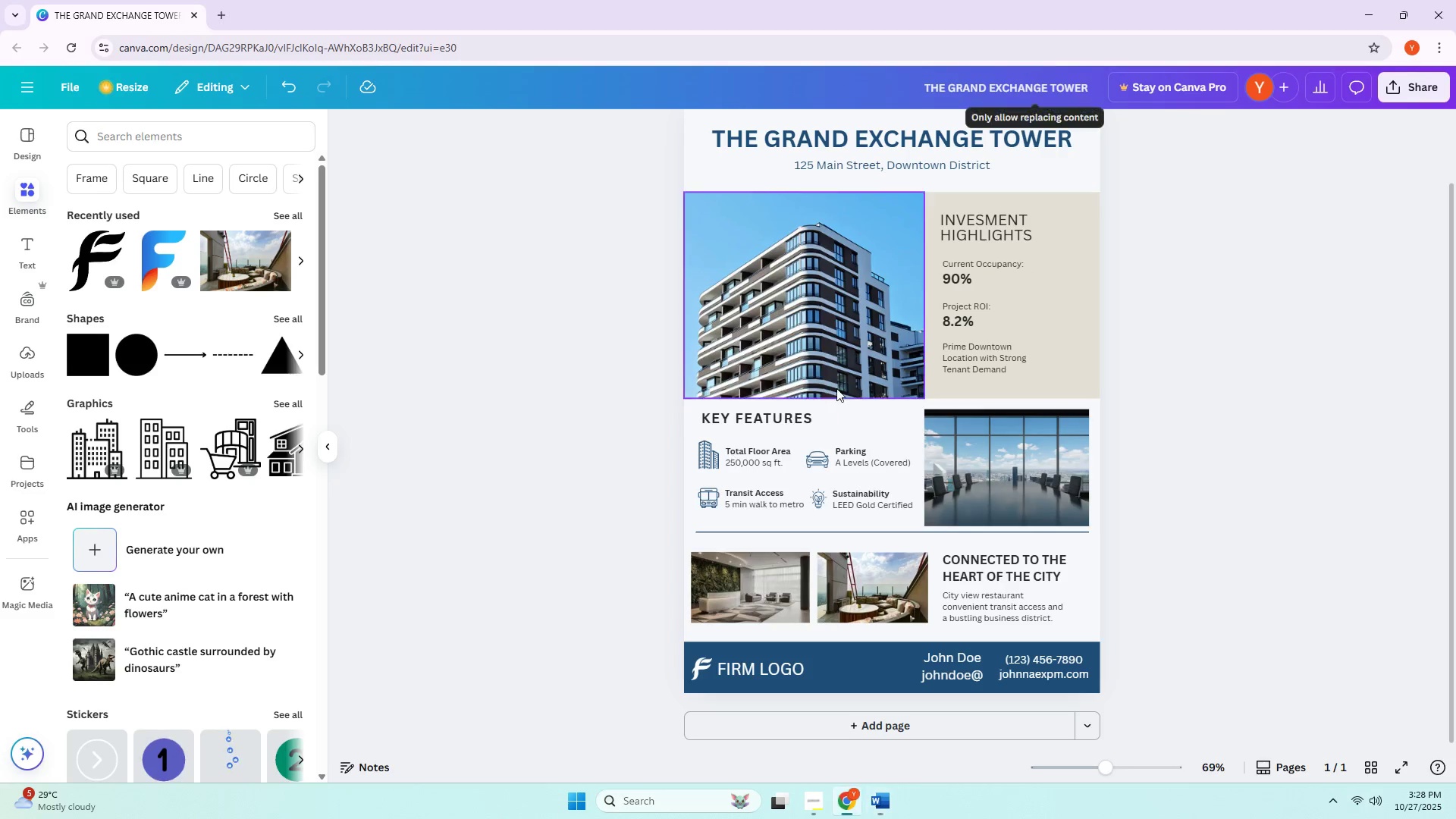 
key(Alt+AltLeft)
 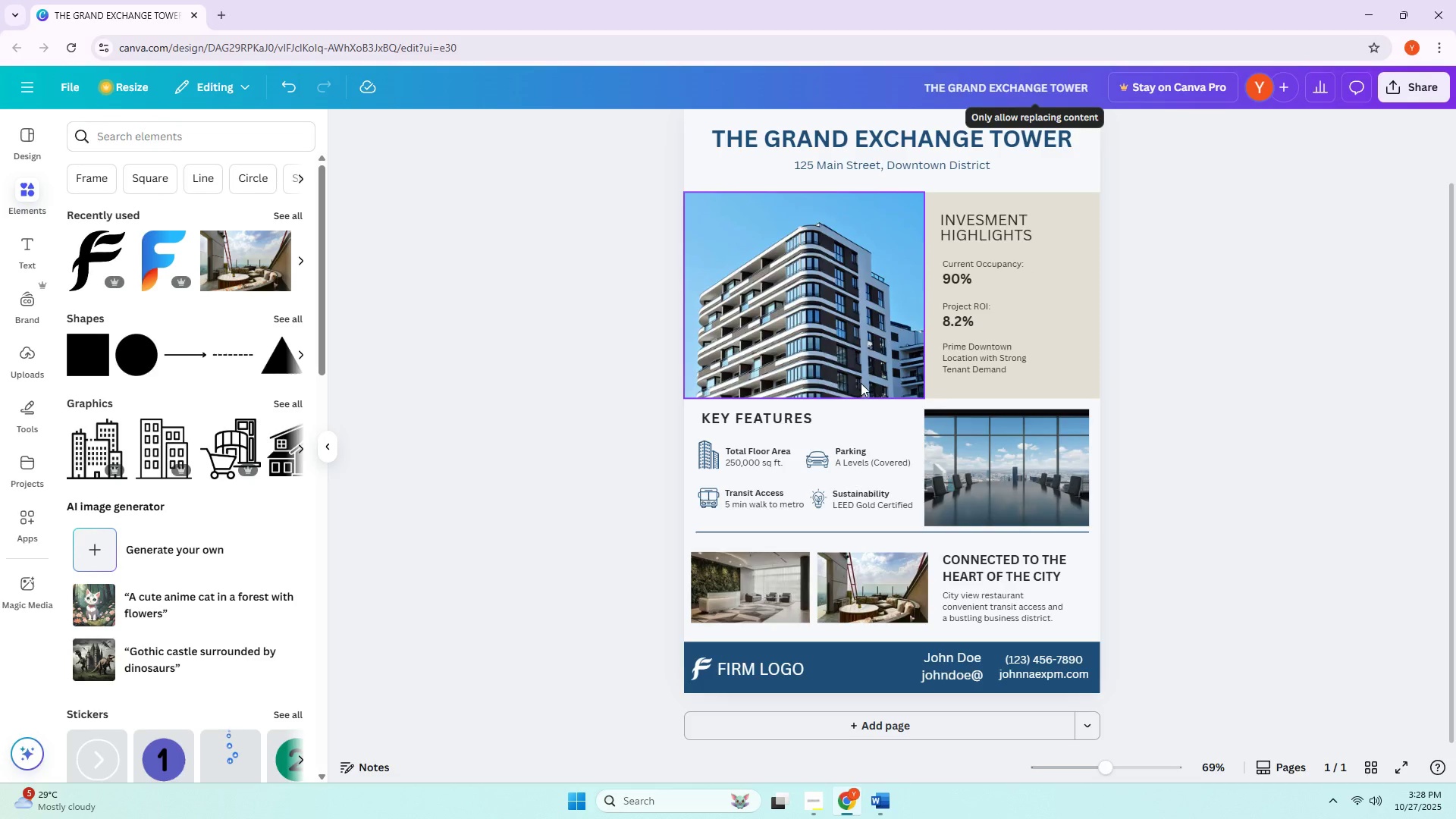 
key(Alt+Tab)
 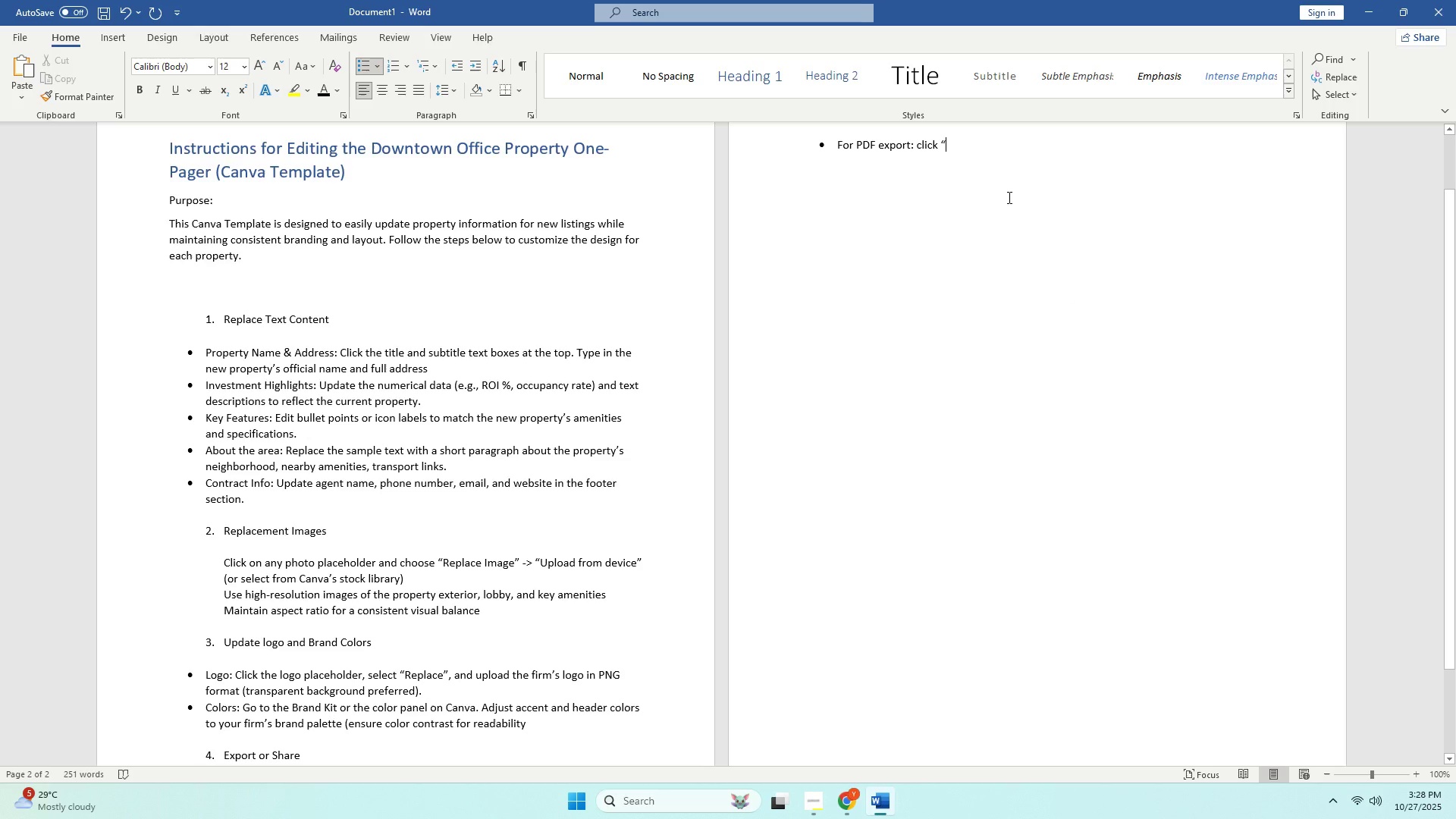 
key(Alt+AltLeft)
 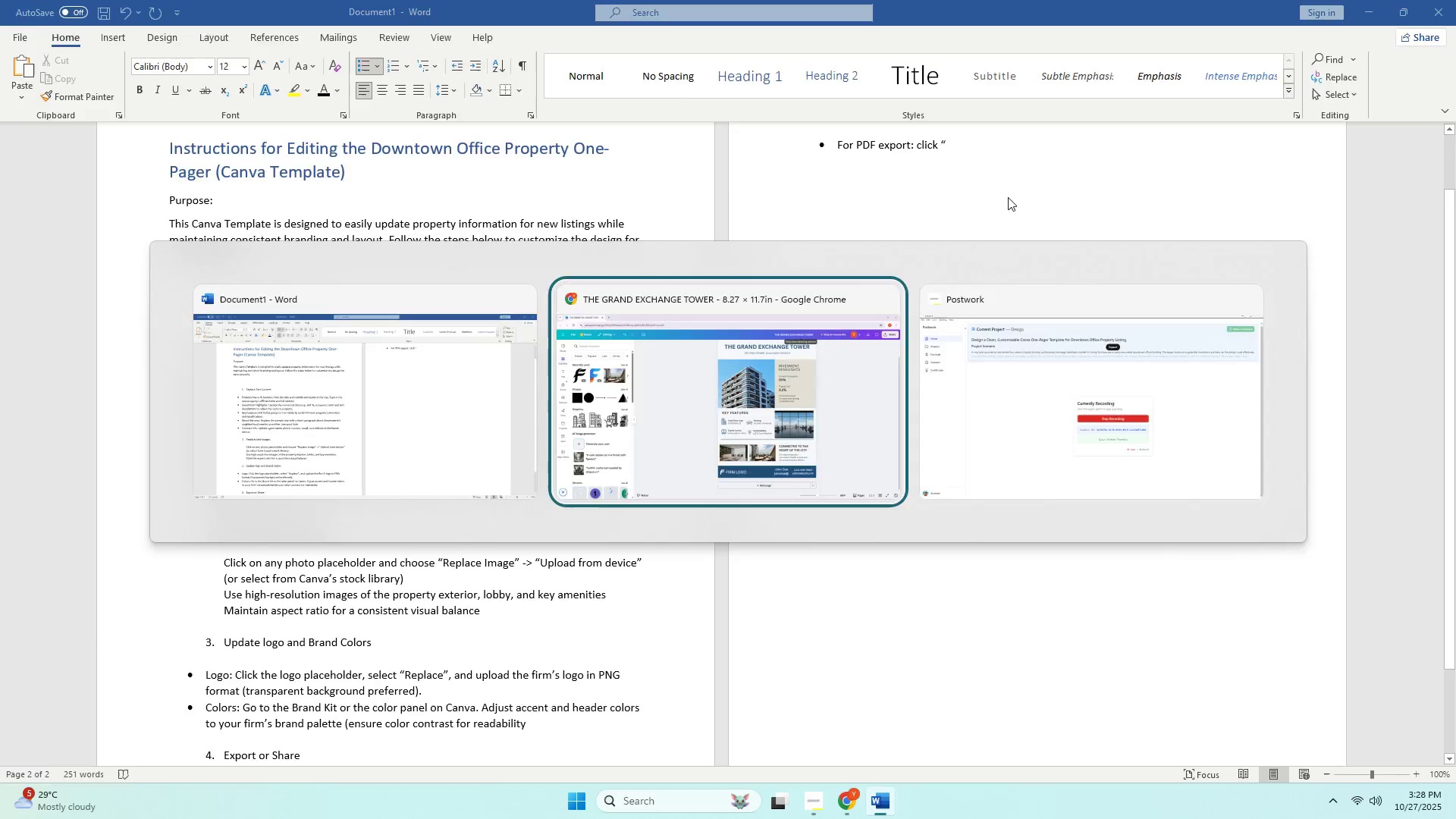 
key(Alt+Tab)
 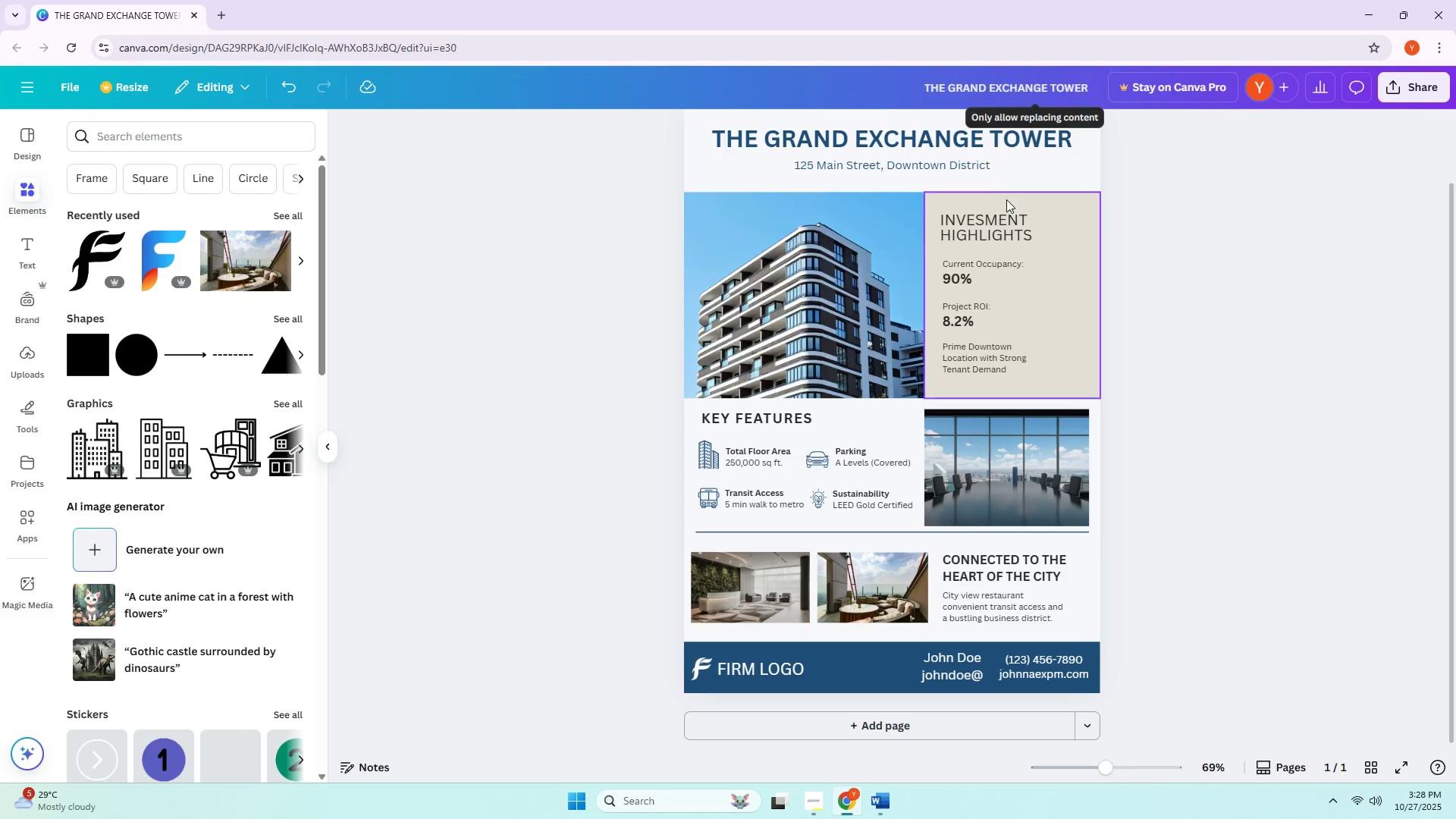 
key(Alt+Tab)
 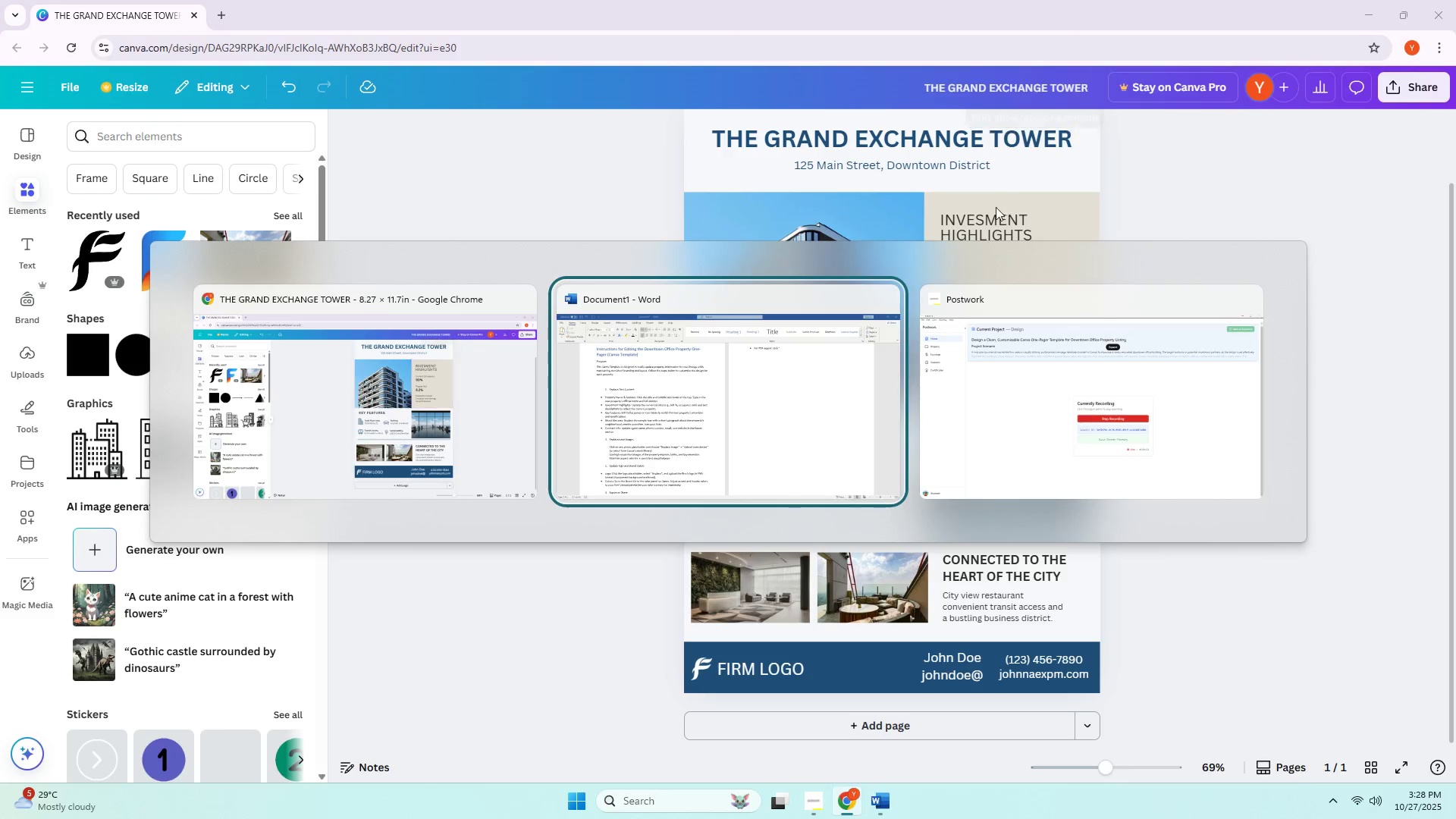 
key(Alt+Tab)